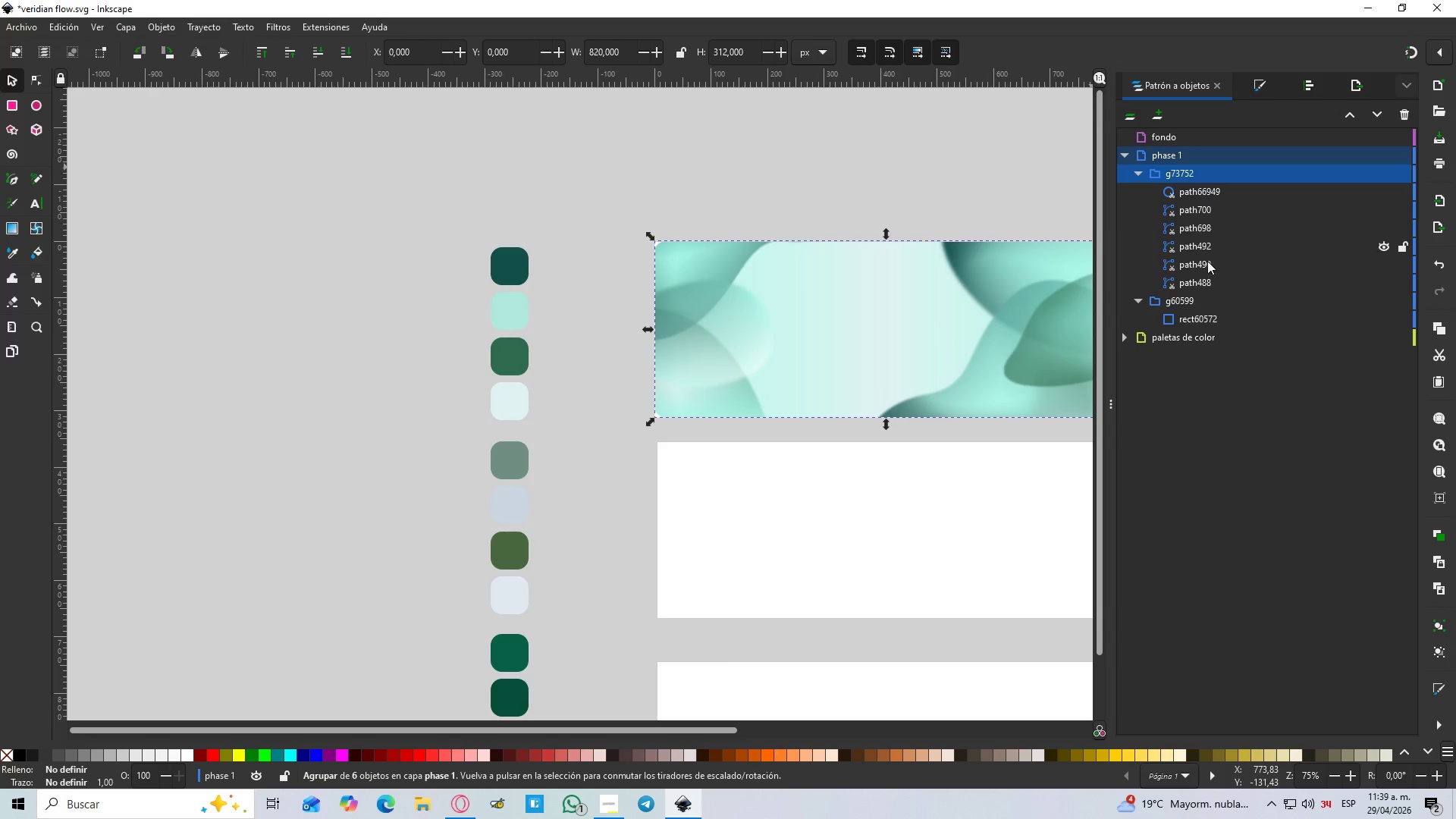 
left_click([1186, 303])
 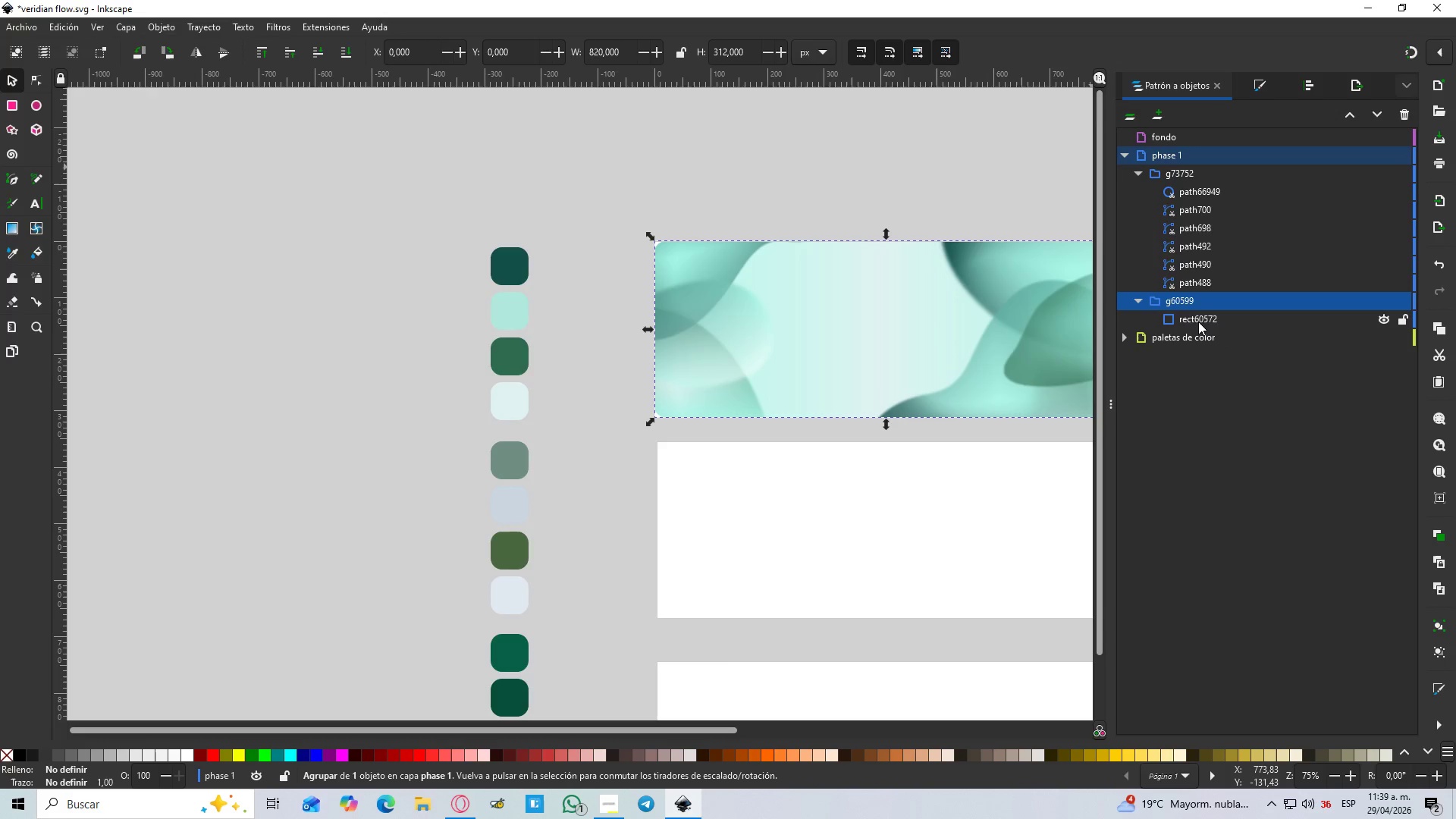 
left_click([1199, 322])
 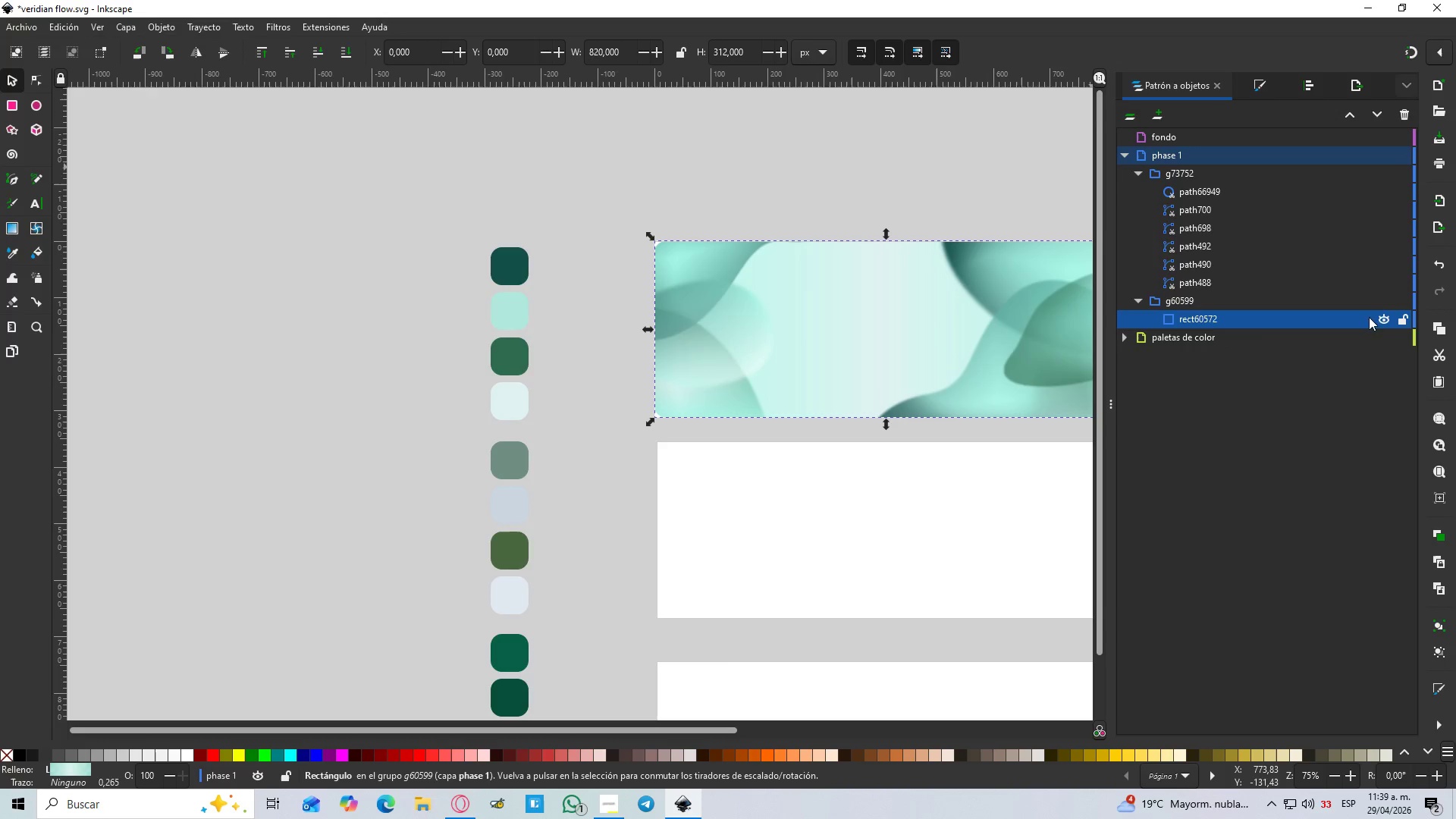 
double_click([1382, 323])
 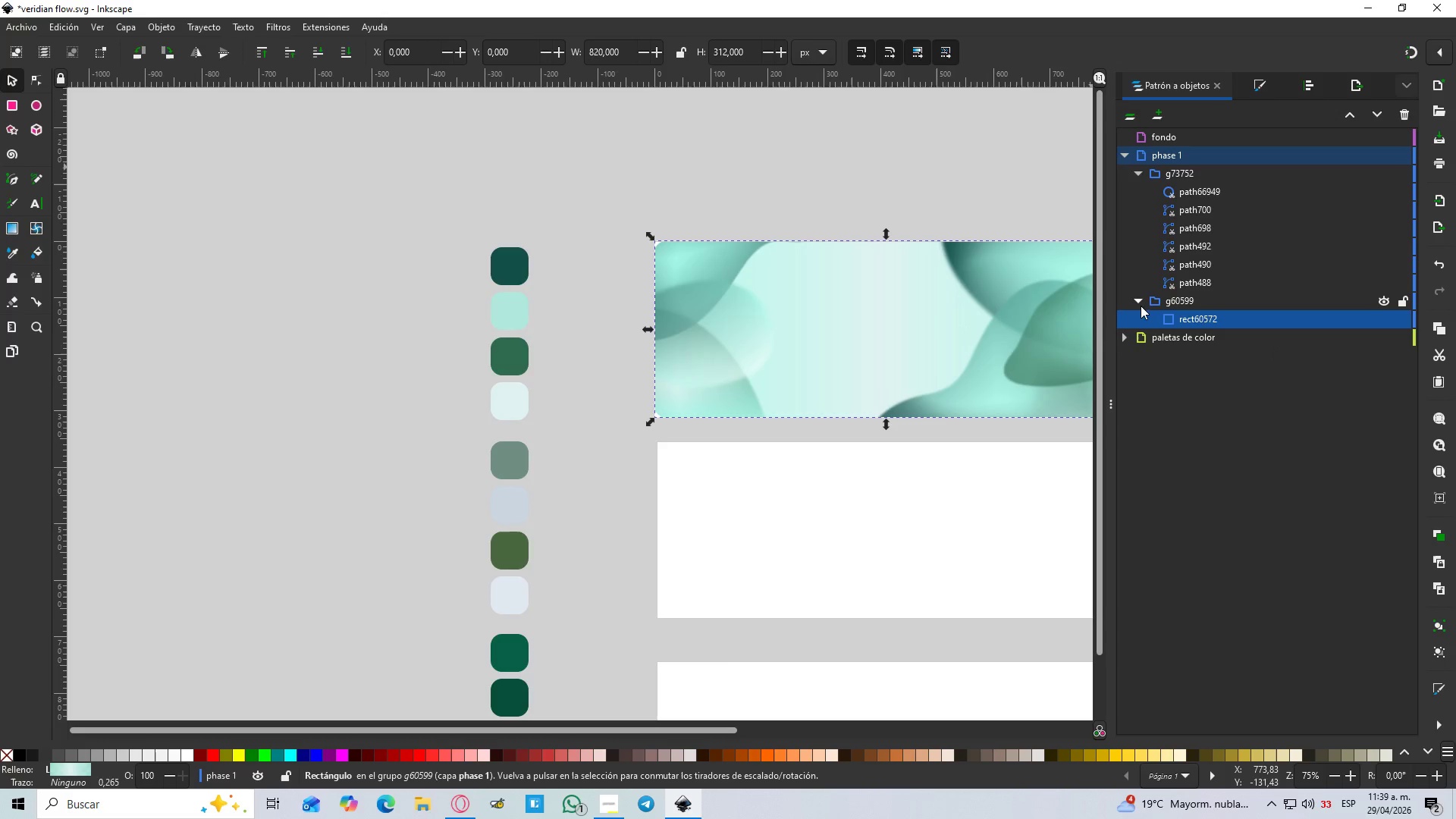 
left_click_drag(start_coordinate=[1235, 325], to_coordinate=[1254, 292])
 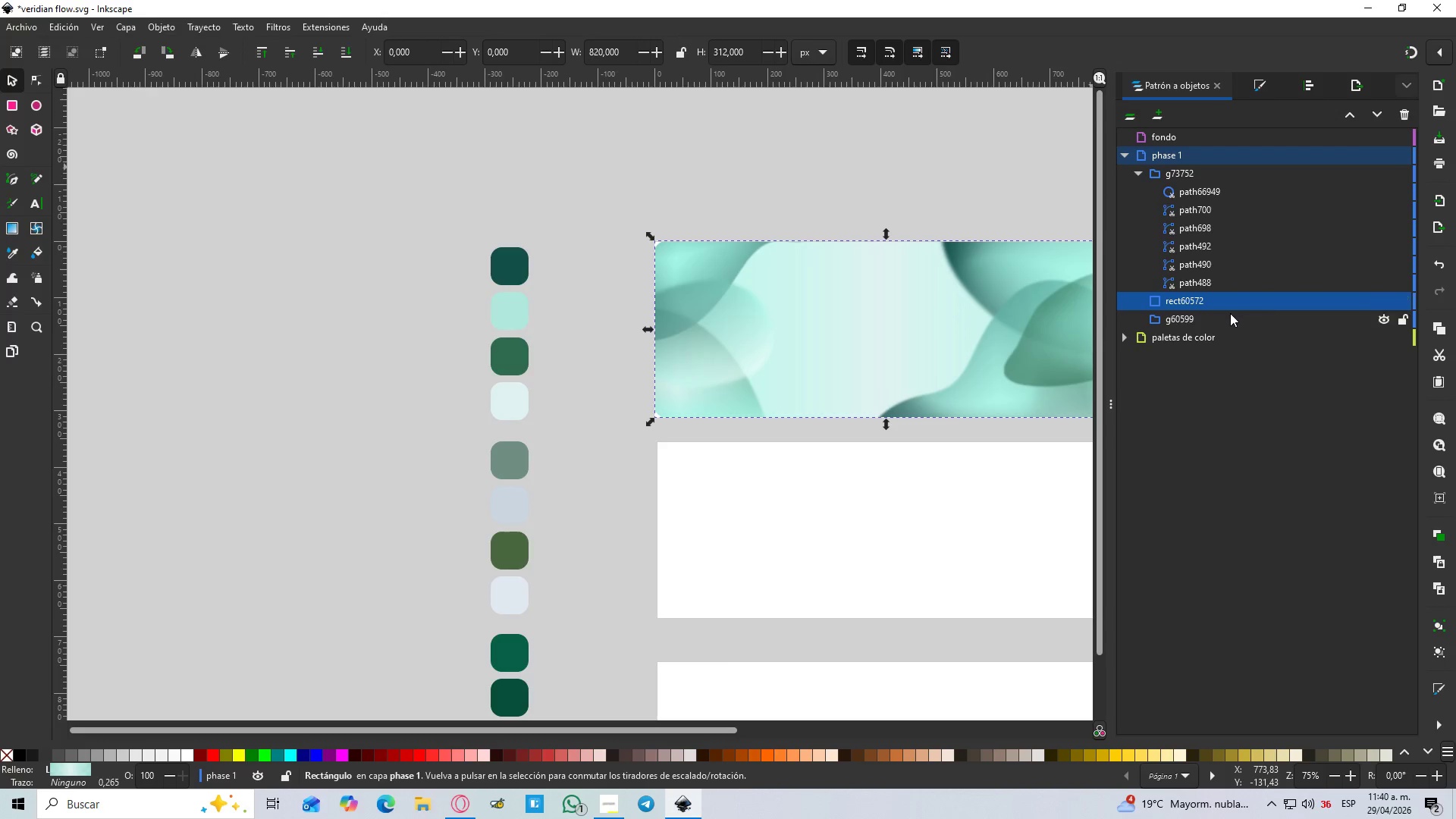 
left_click([1199, 319])
 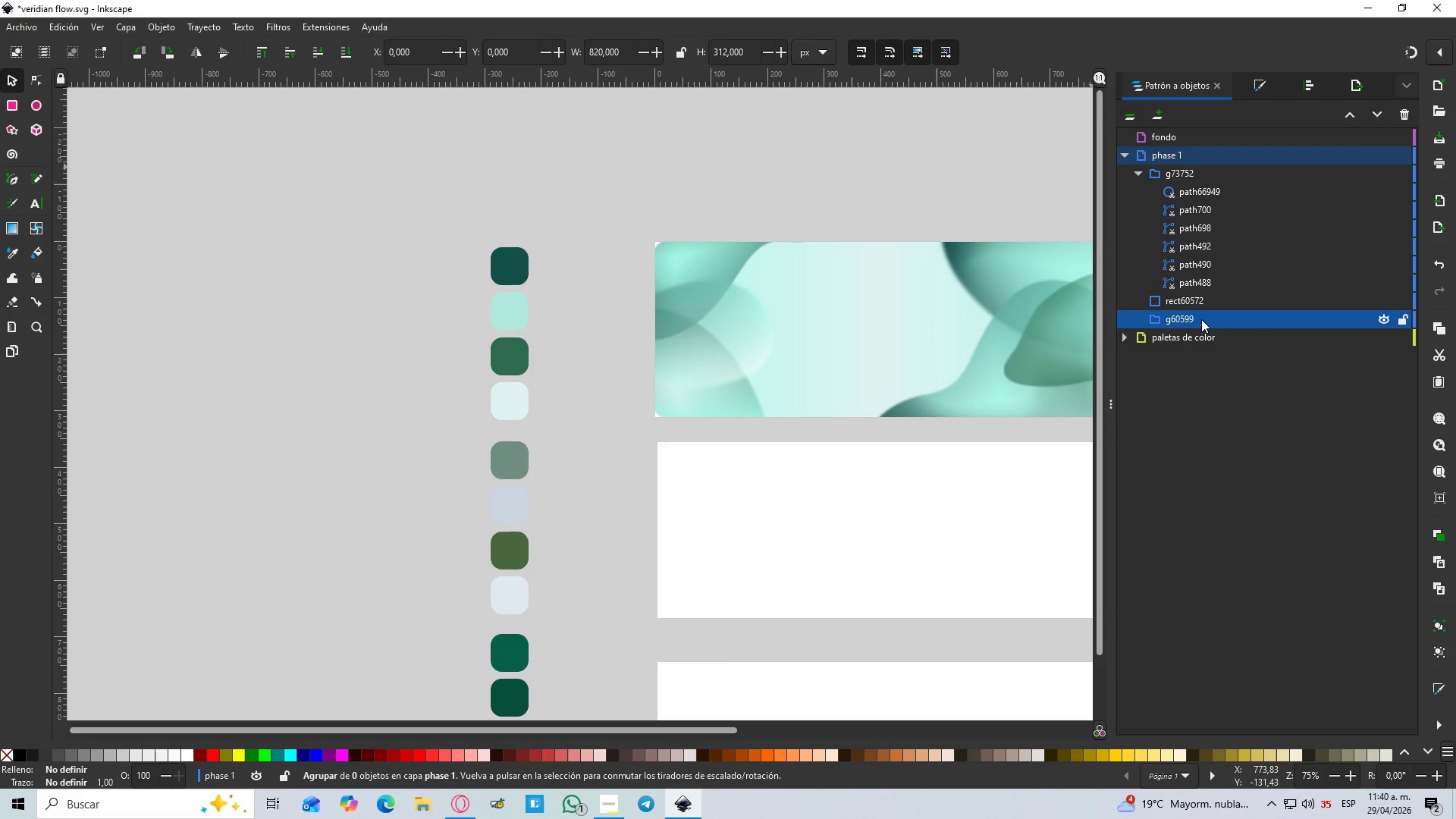 
key(Delete)
 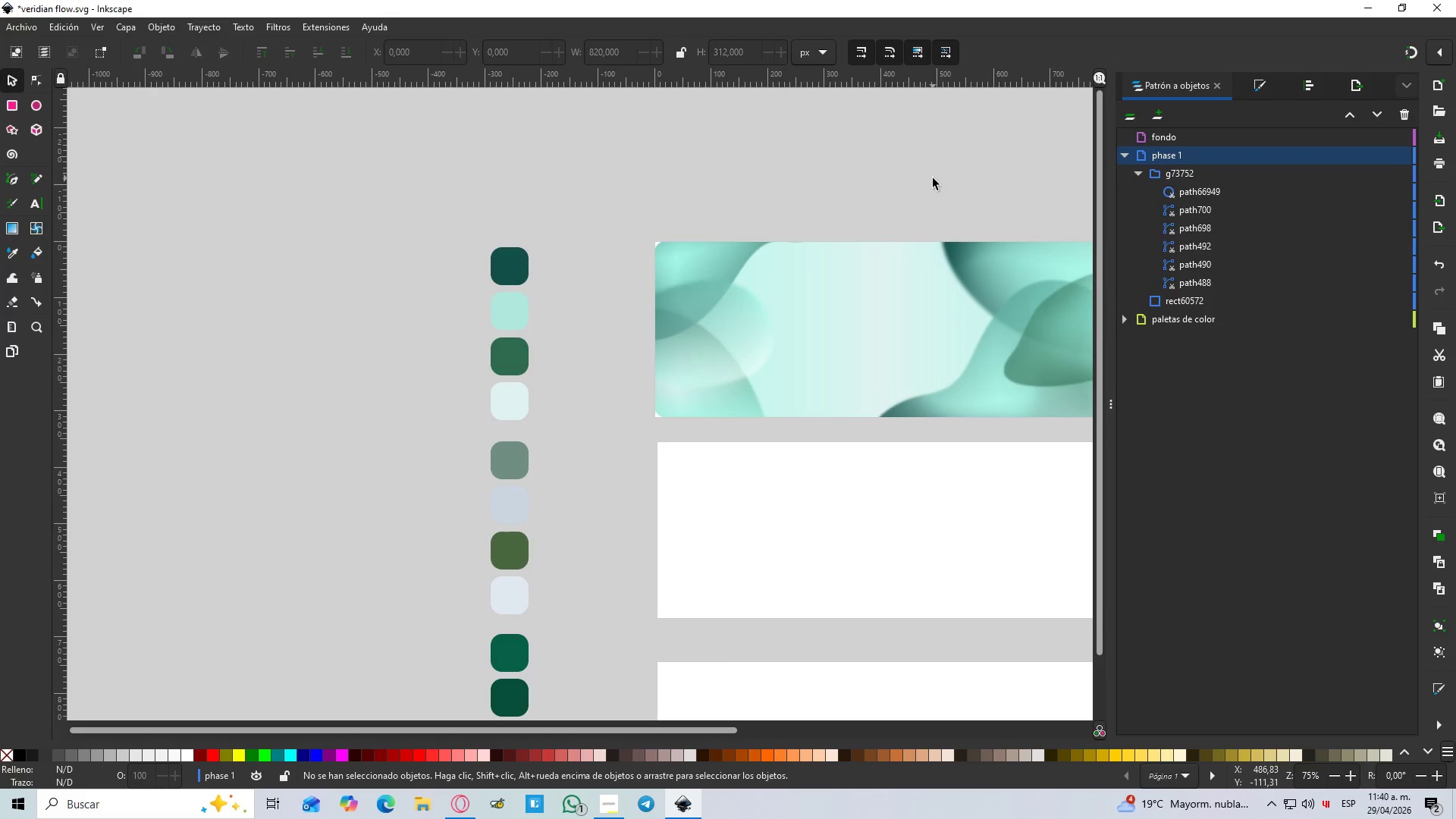 
hold_key(key=Space, duration=0.69)
 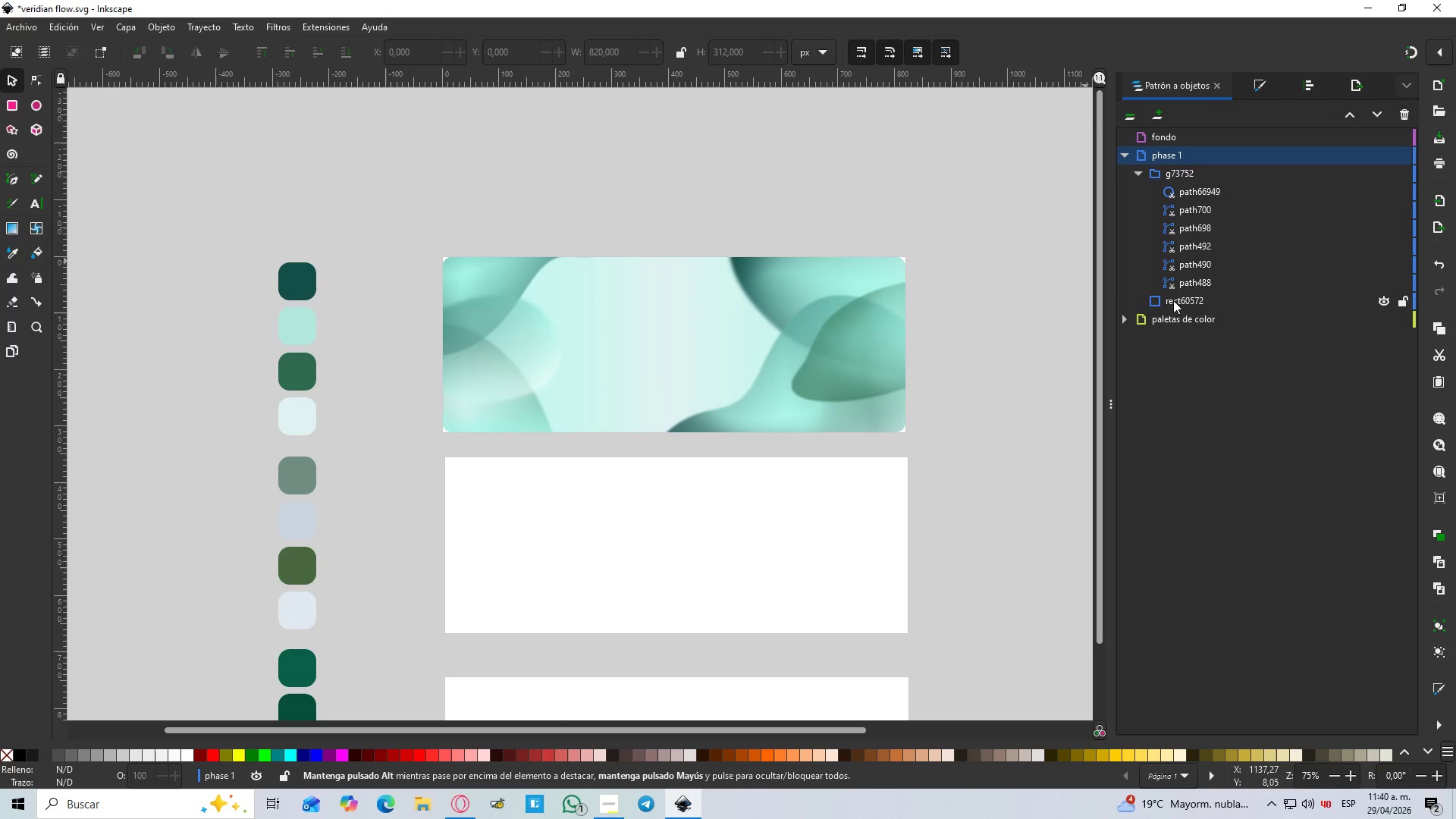 
left_click([695, 173])
 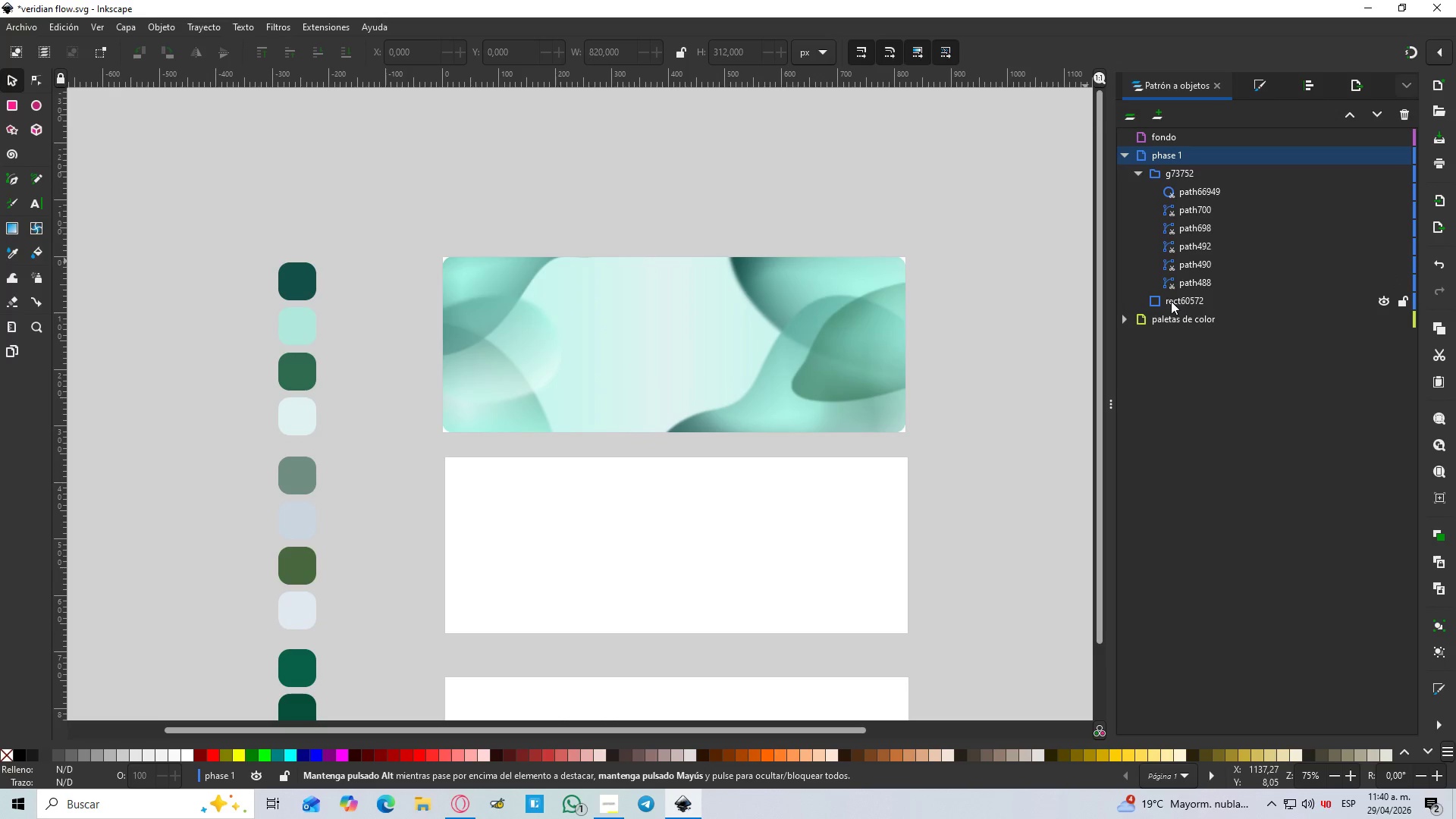 
double_click([1171, 301])
 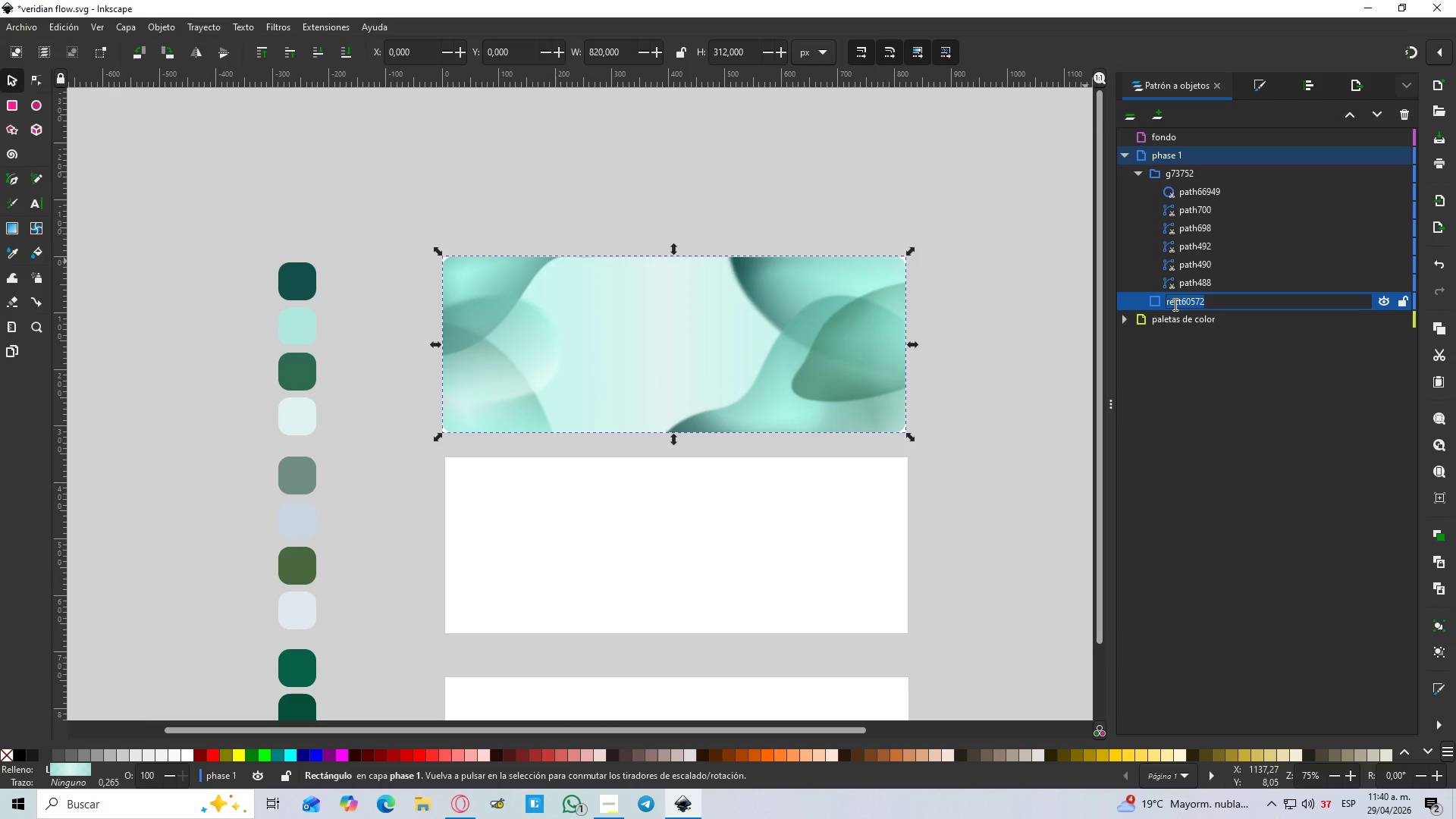 
type(FONDO)
 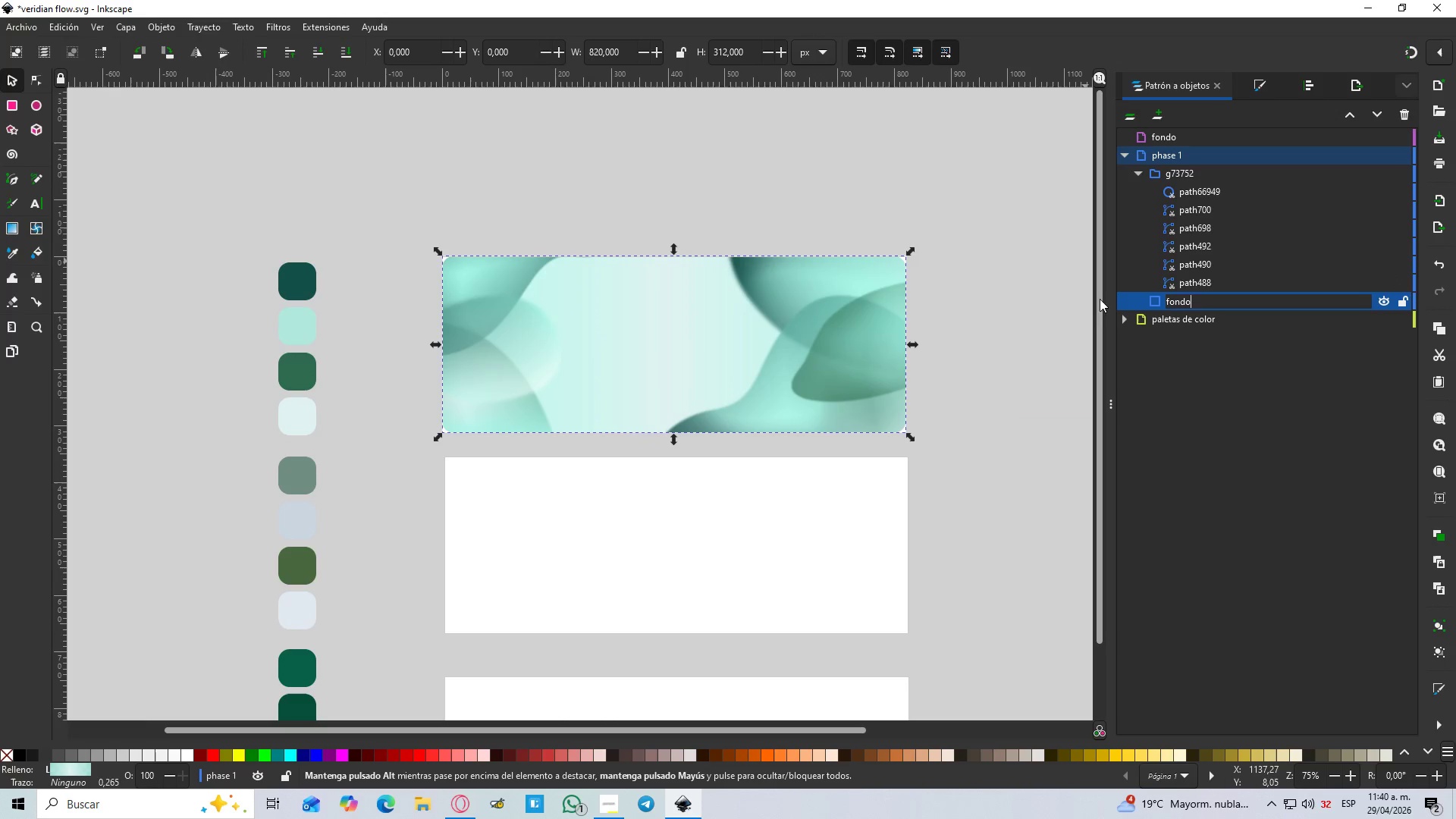 
left_click([1021, 472])
 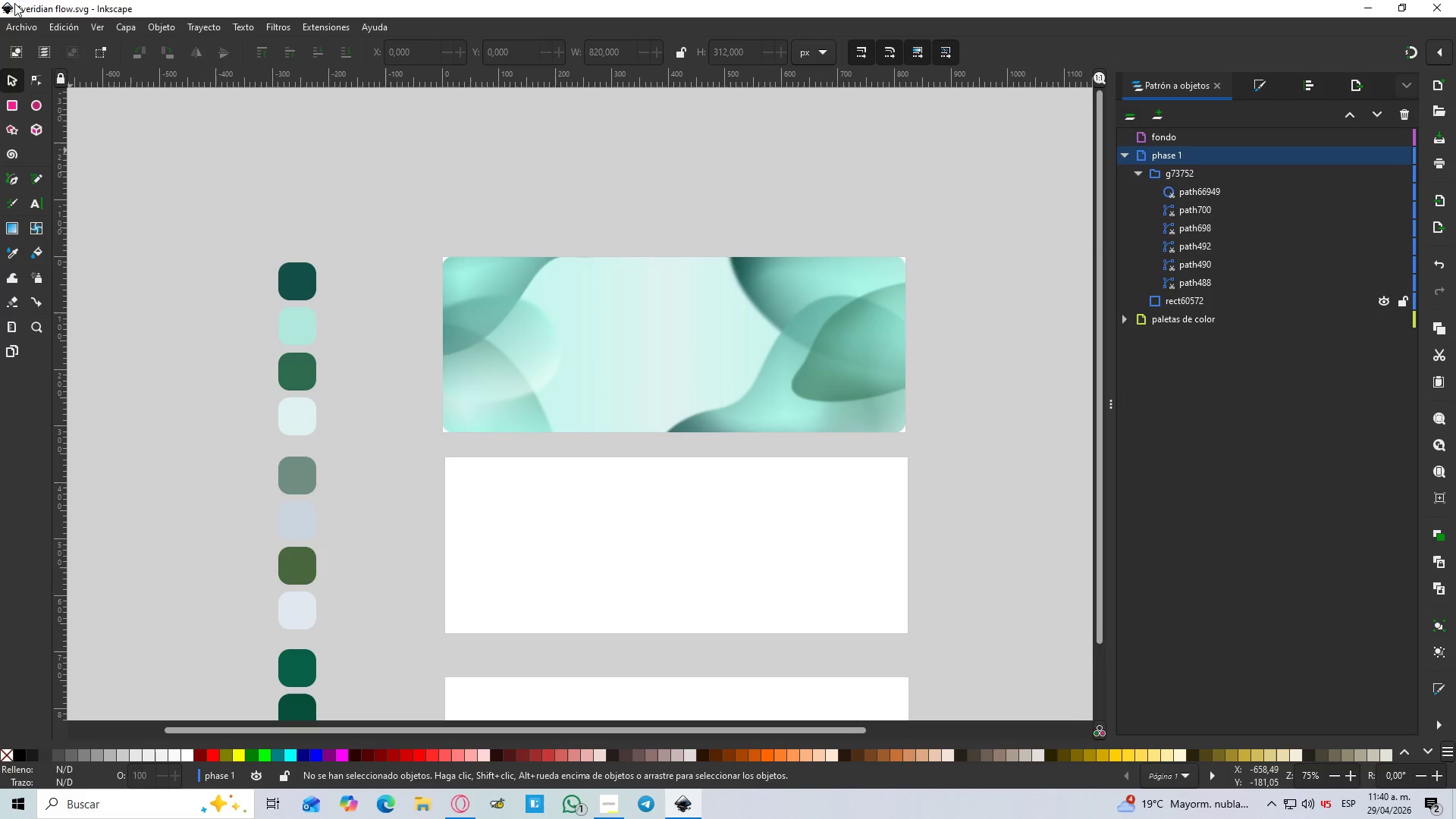 
left_click([8, 77])
 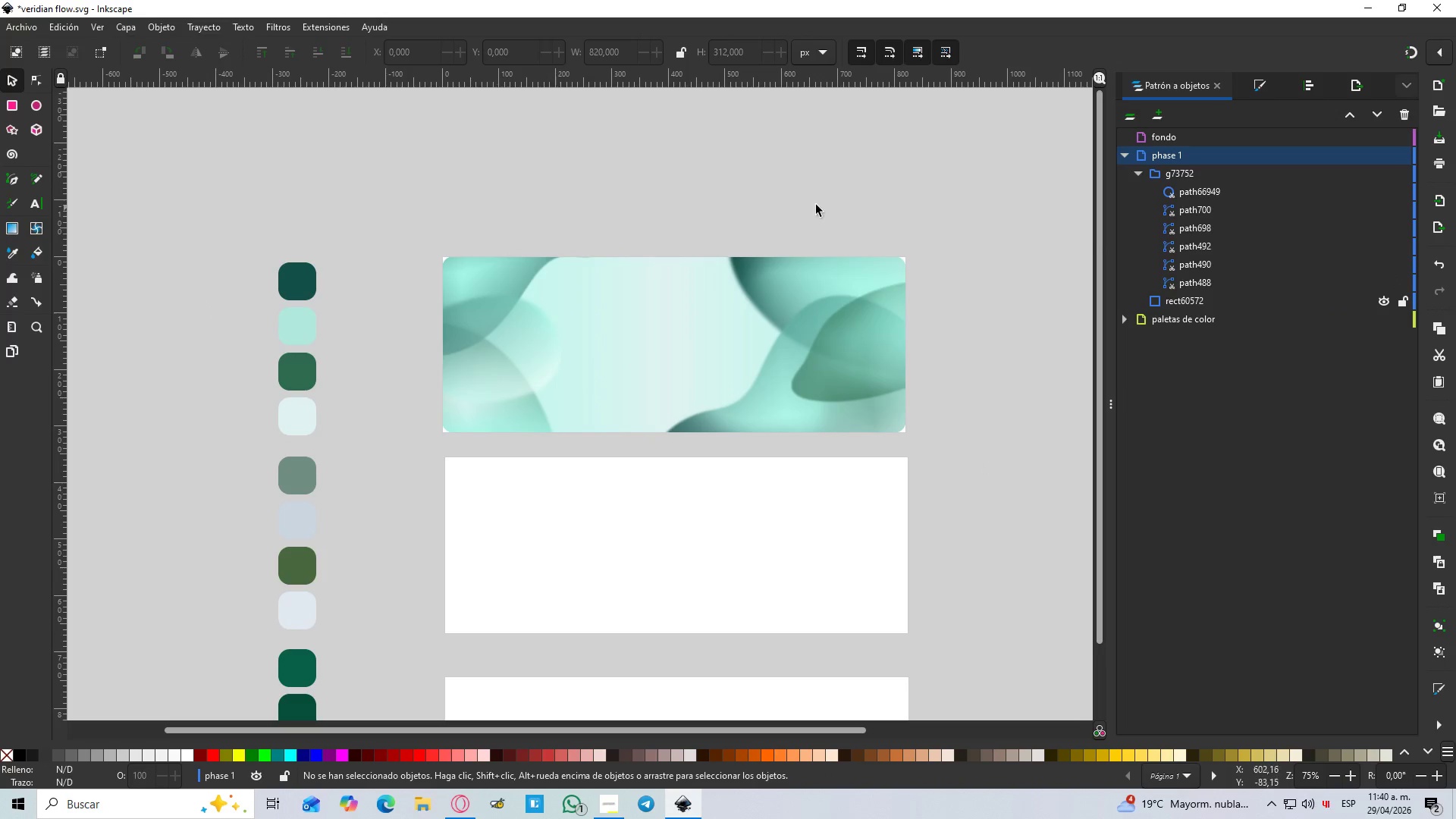 
left_click([862, 190])
 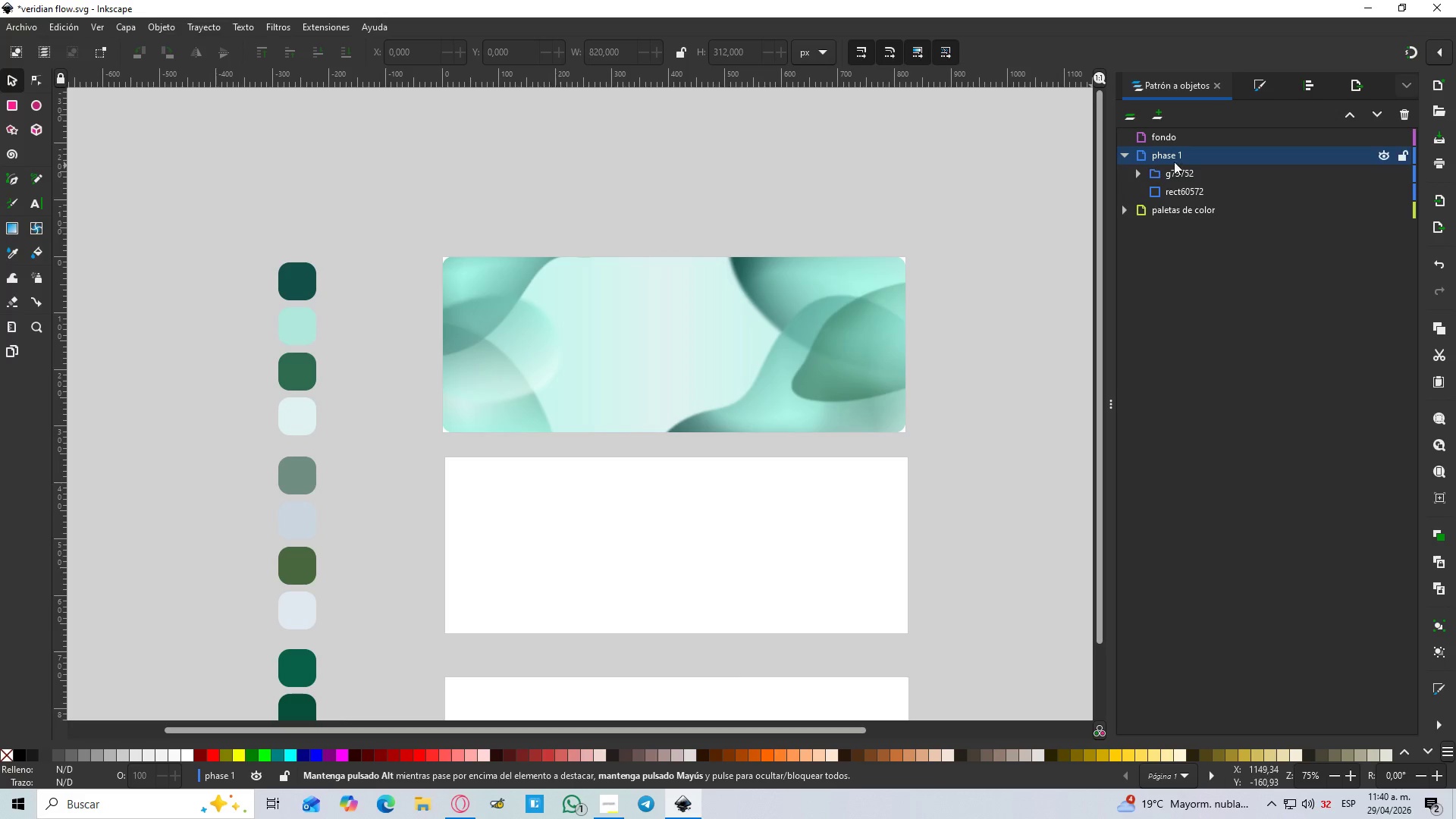 
left_click([1164, 112])
 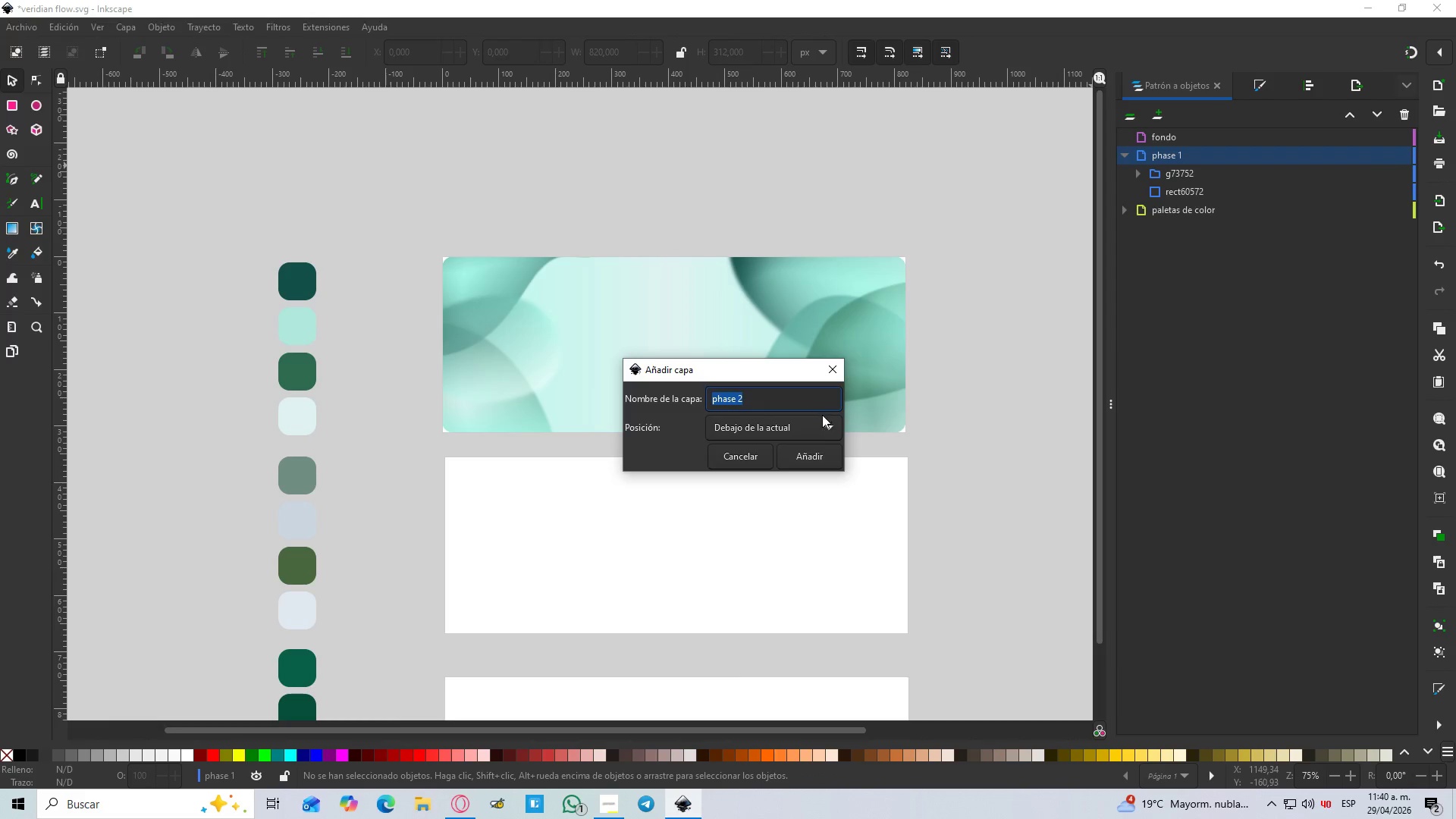 
left_click([807, 427])
 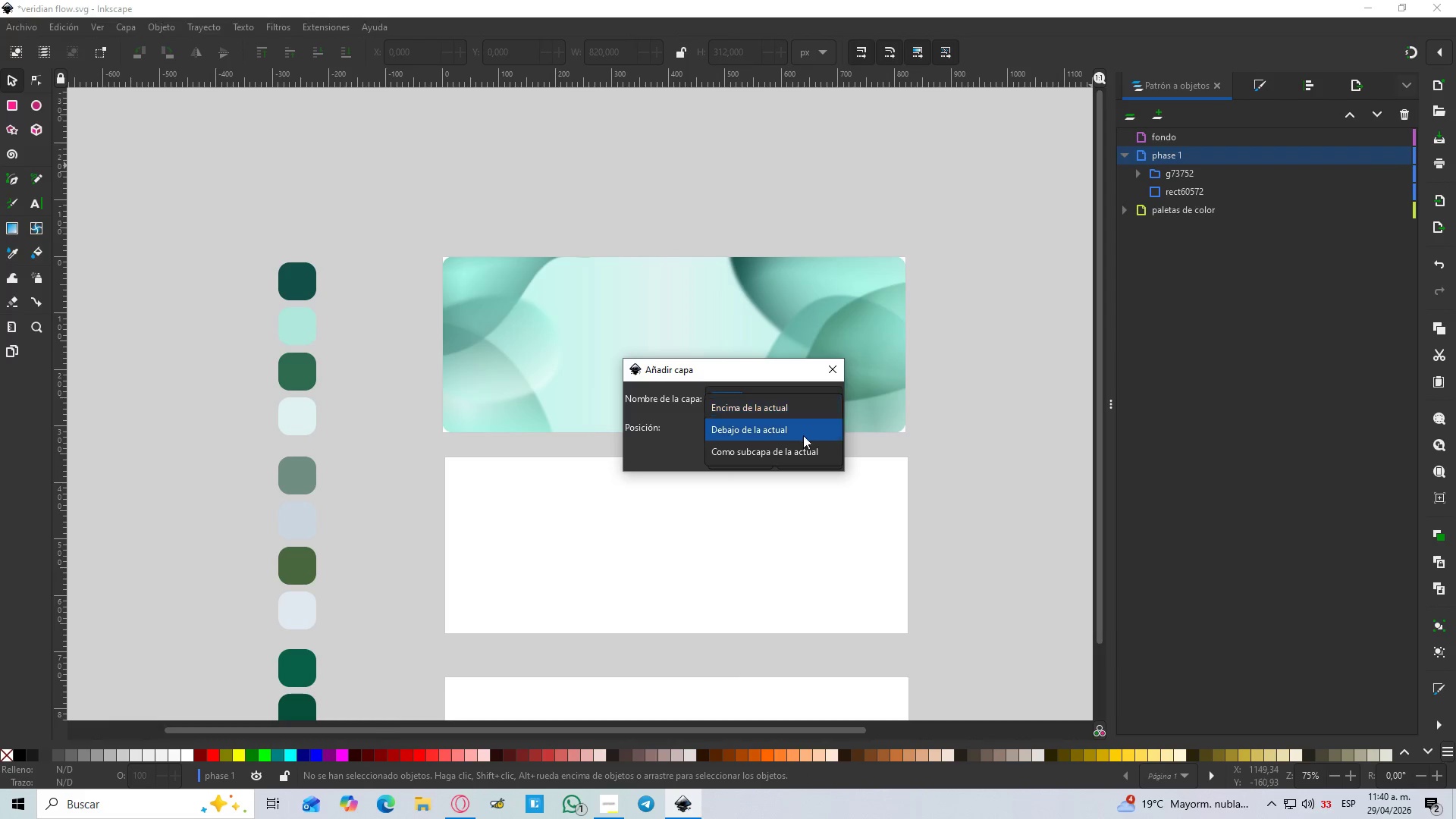 
left_click([802, 453])
 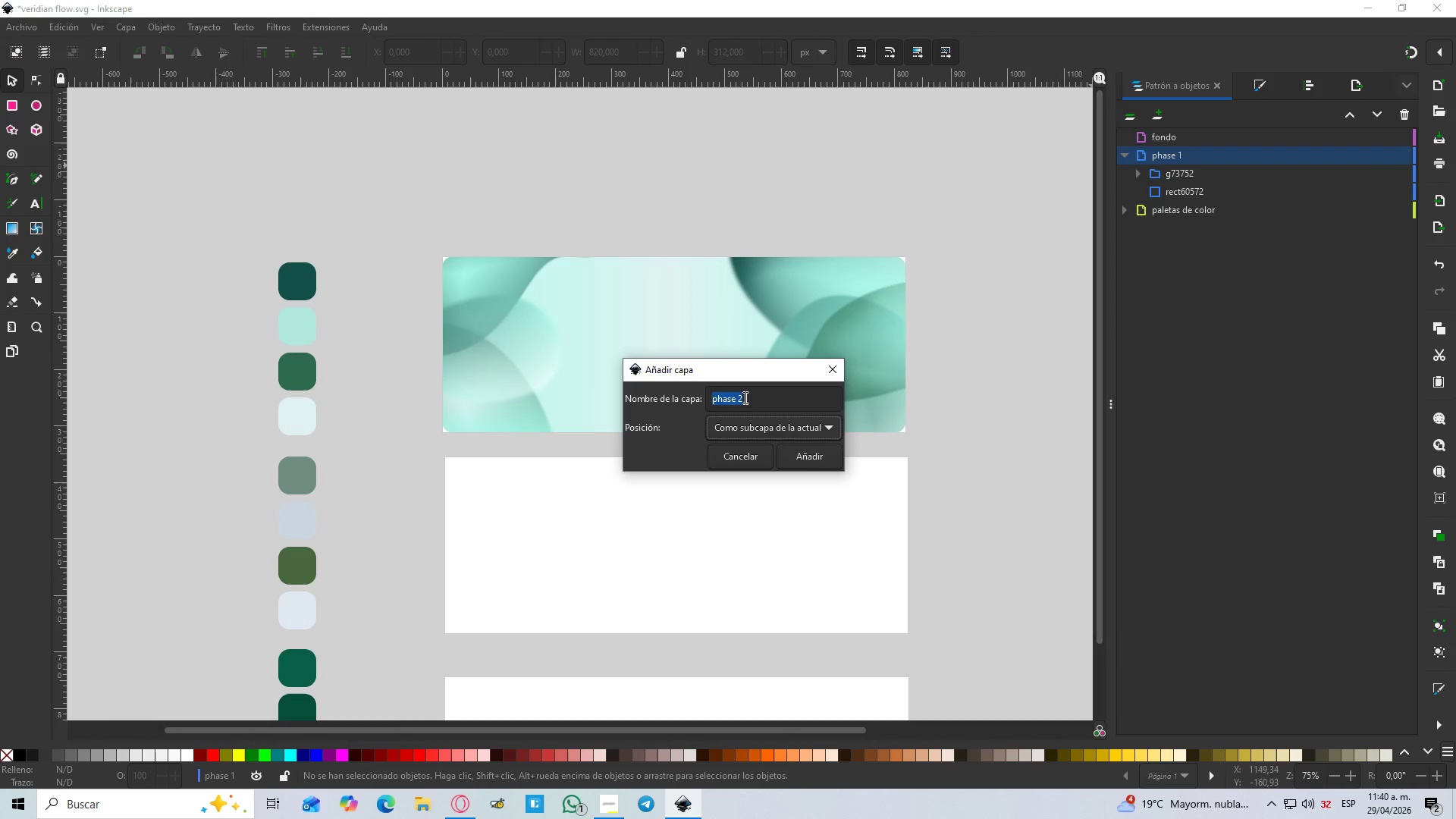 
type(TEXT)
 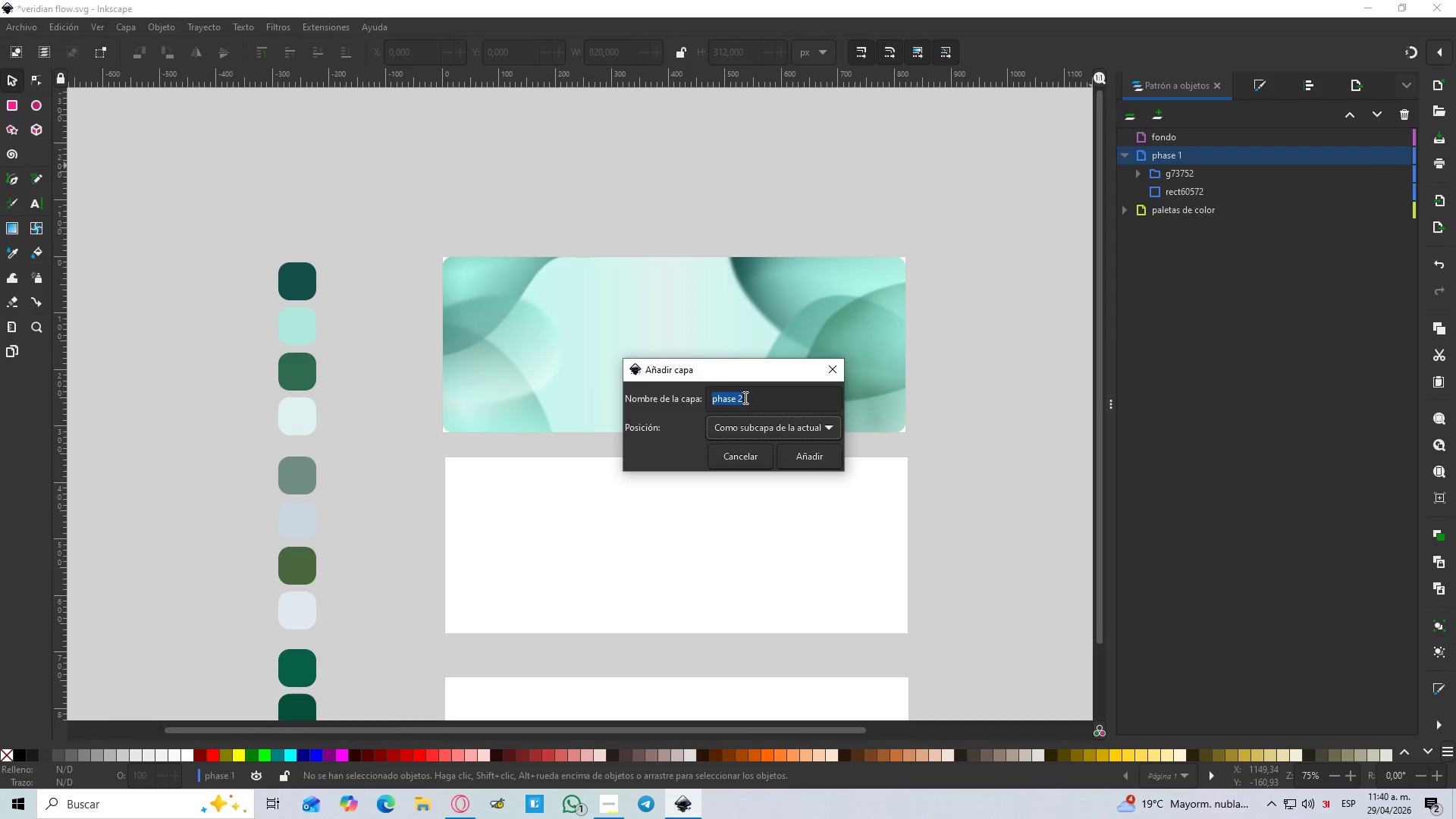 
hold_key(key=O, duration=4.17)
 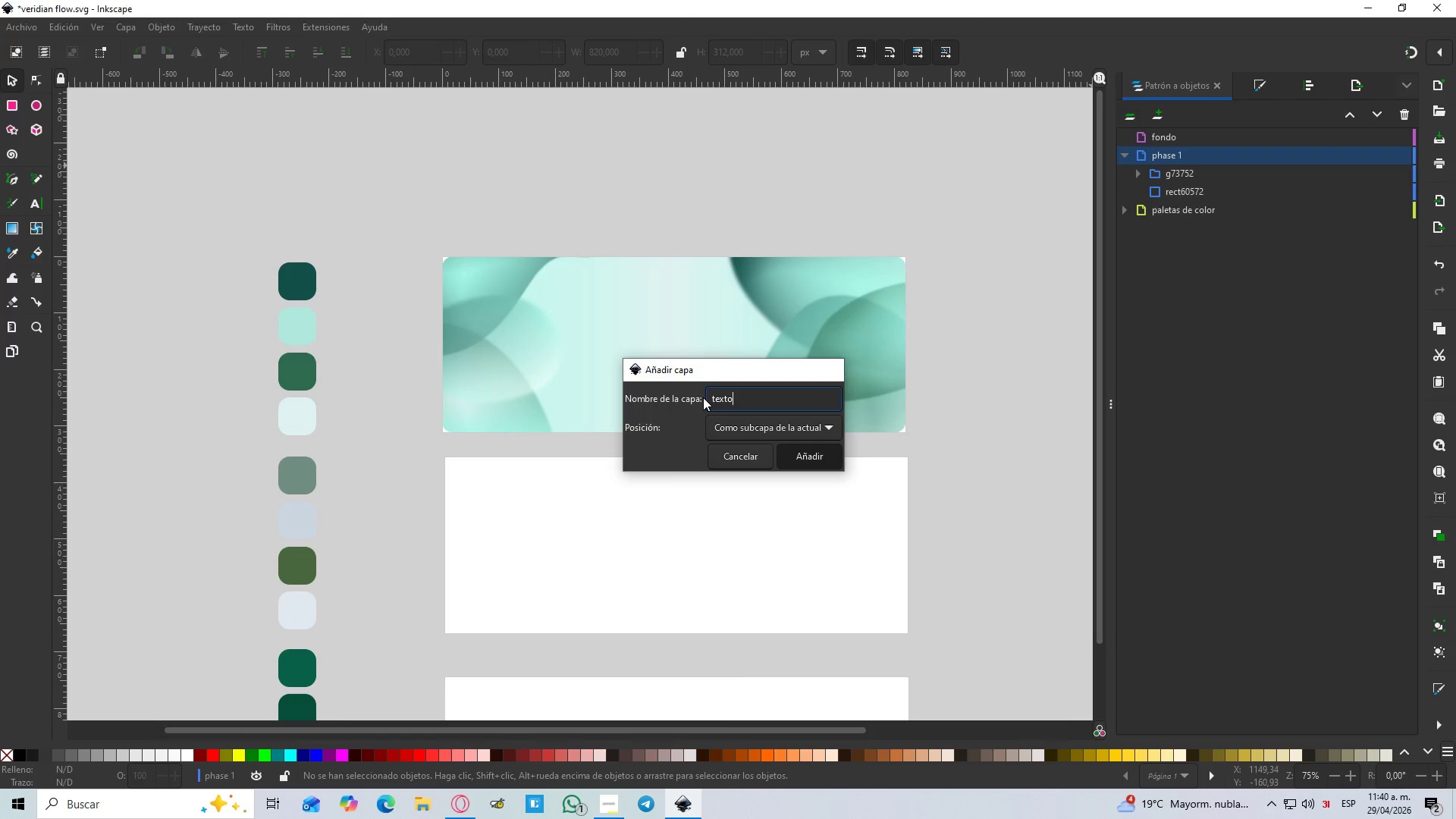 
key(Enter)
 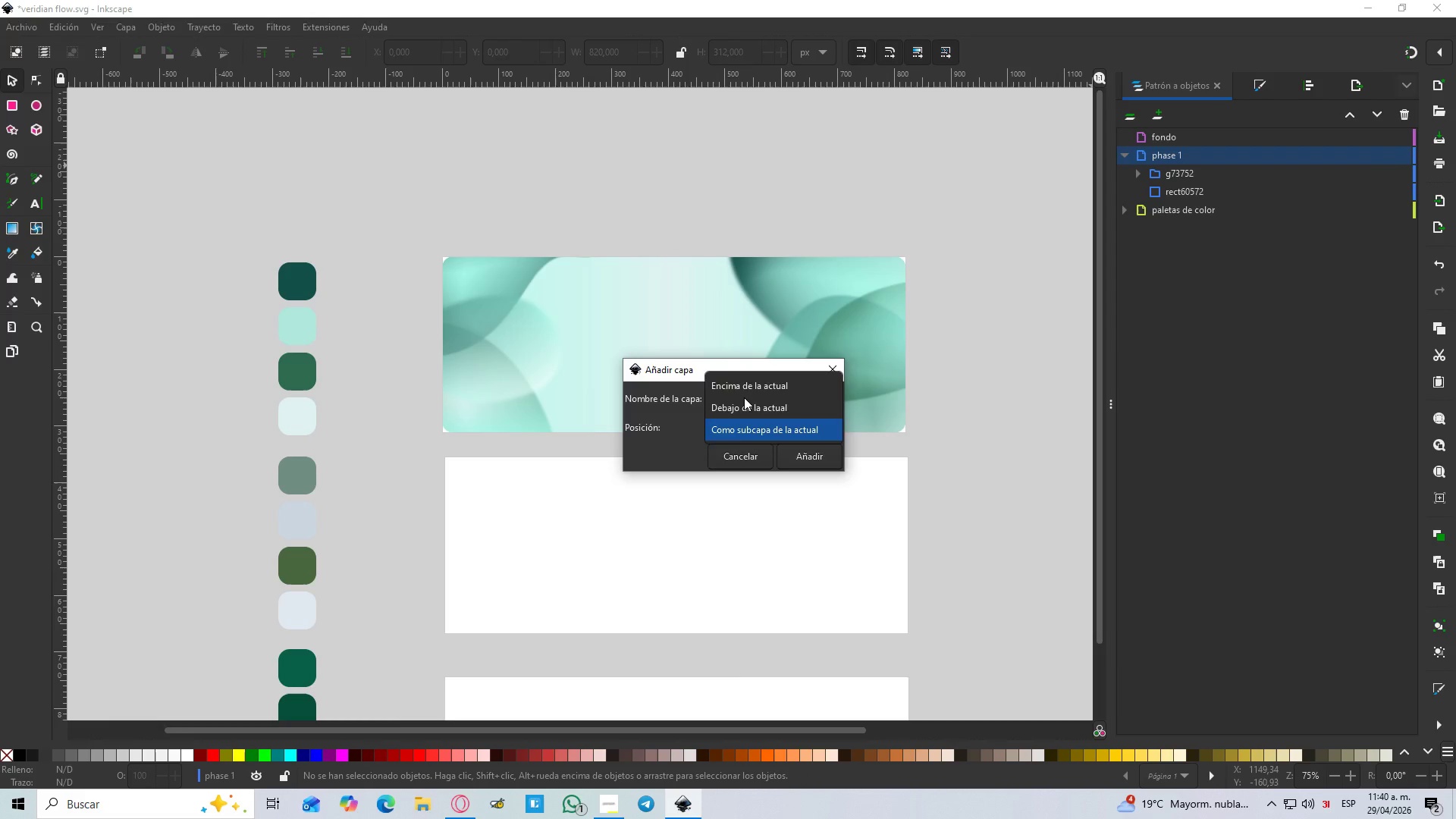 
key(Escape)
 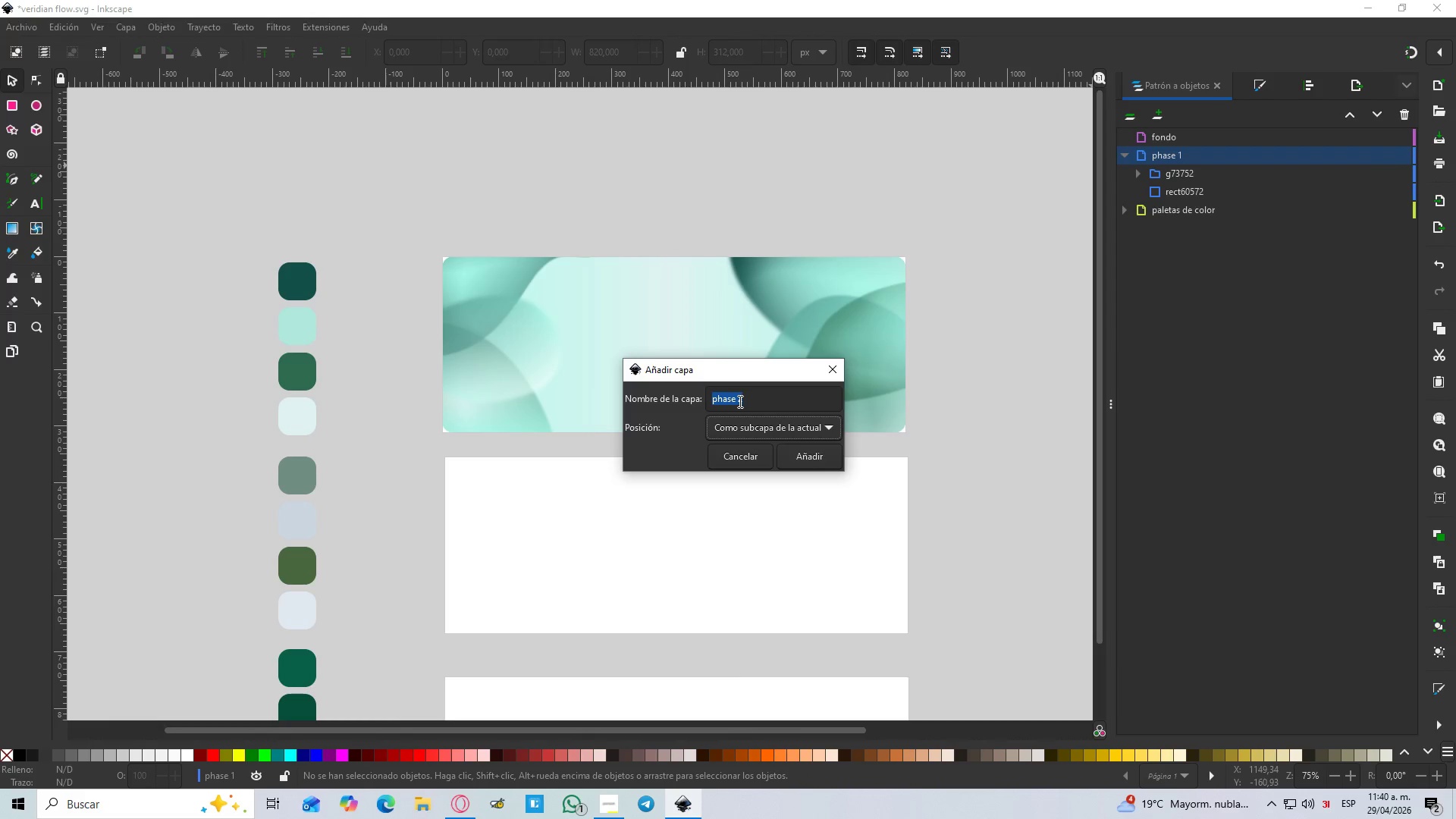 
left_click_drag(start_coordinate=[754, 398], to_coordinate=[702, 397])
 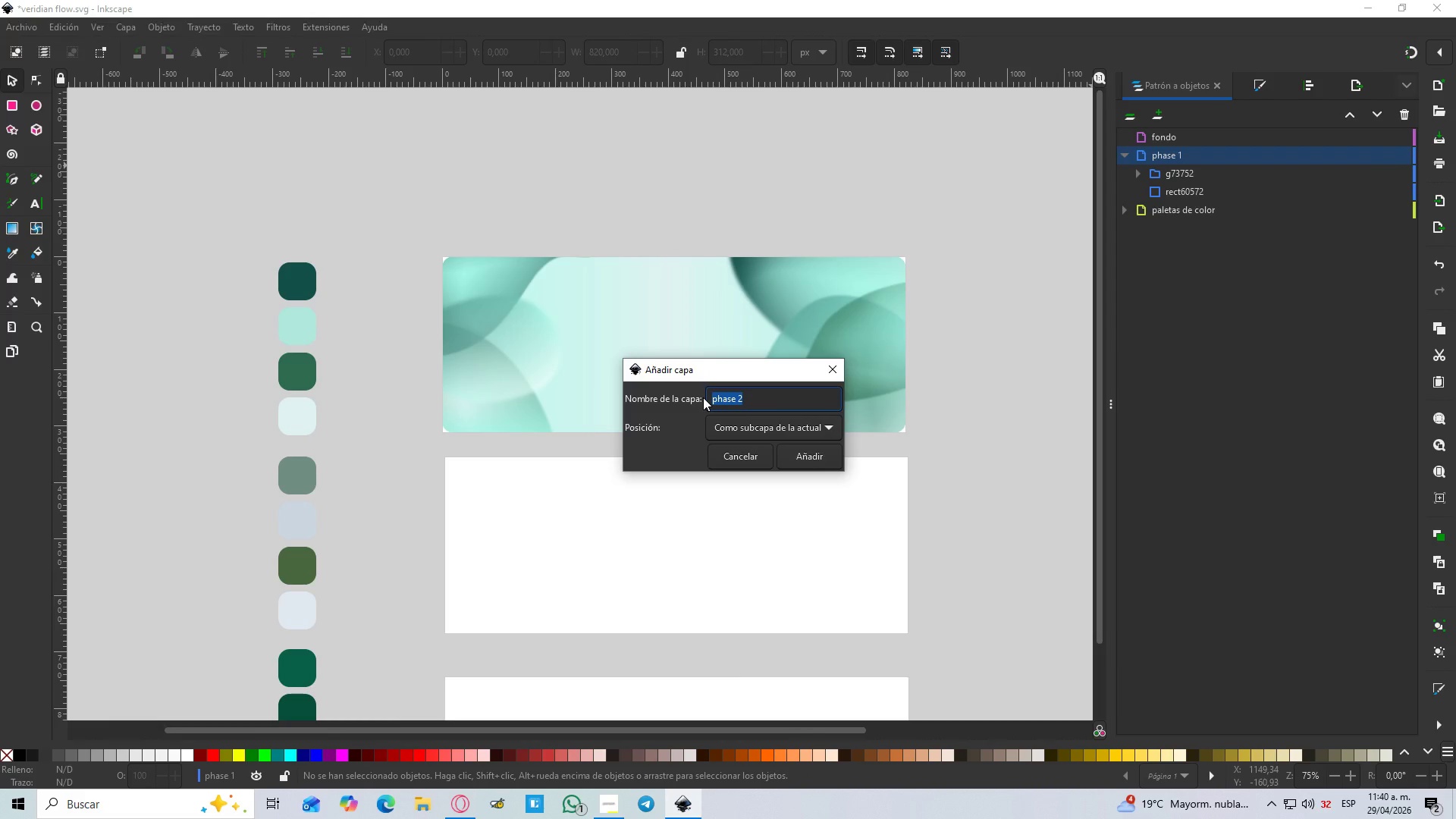 
type(TEXT)
 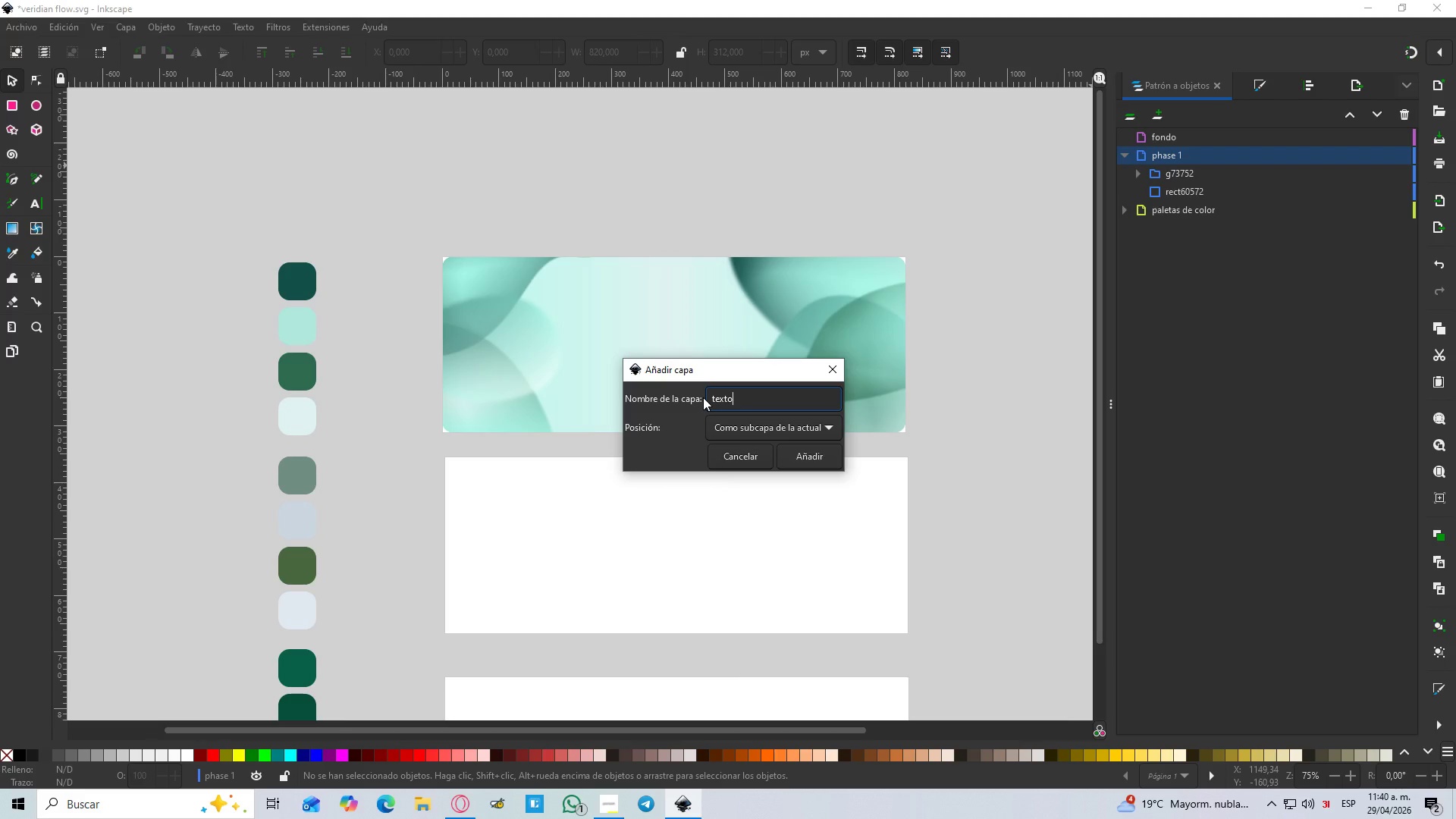 
key(Enter)
 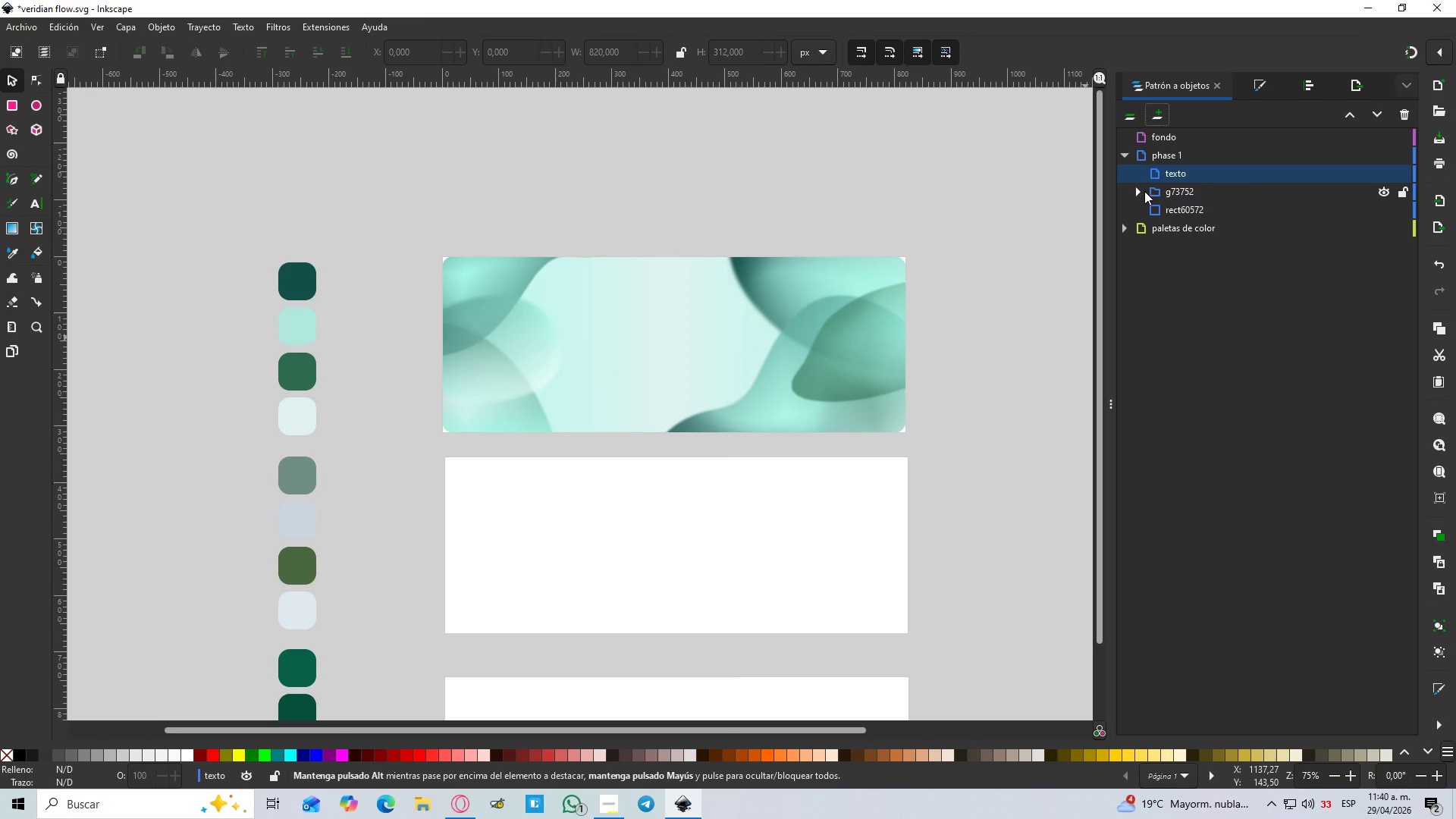 
left_click([1181, 210])
 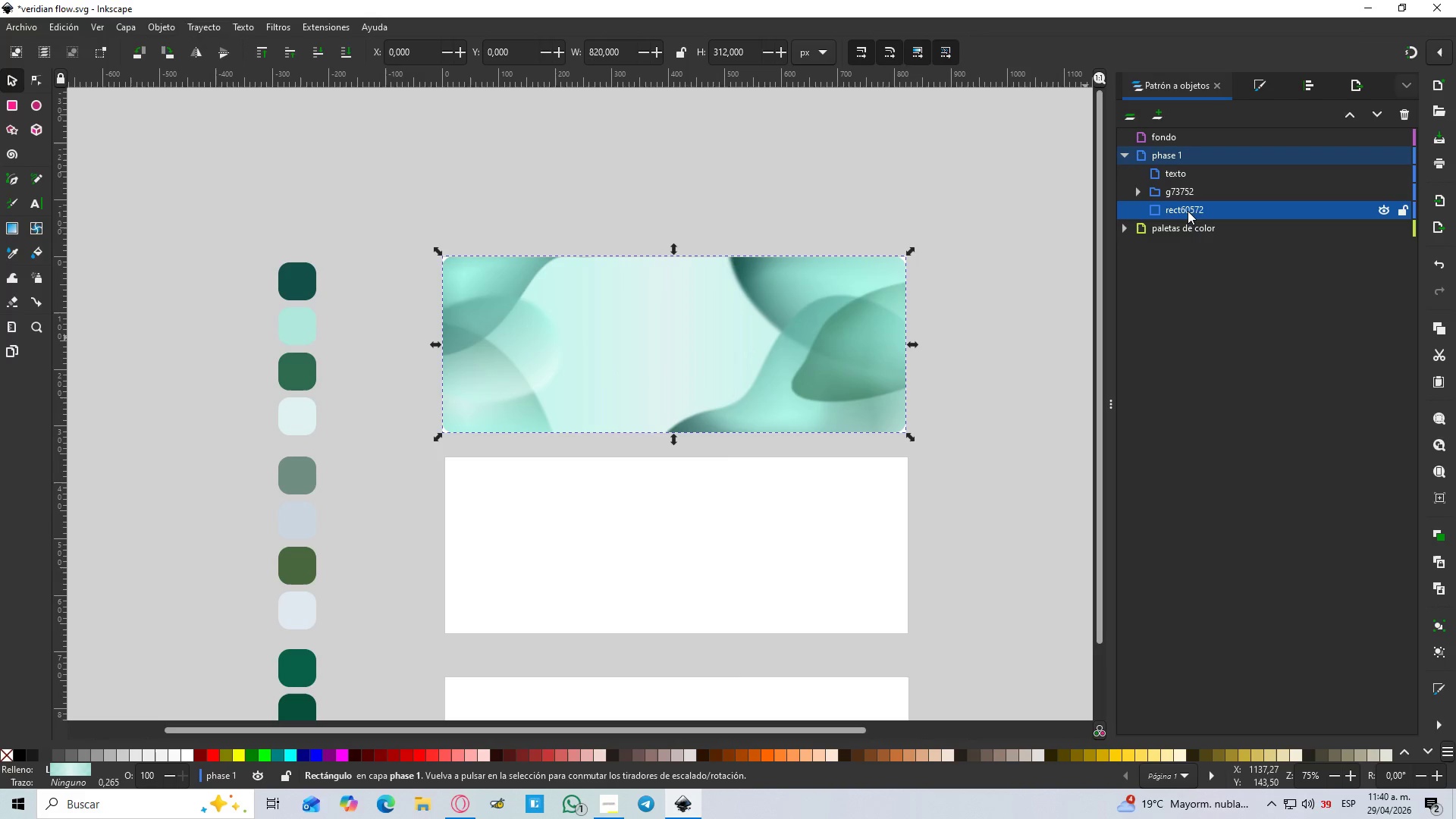 
double_click([1186, 212])
 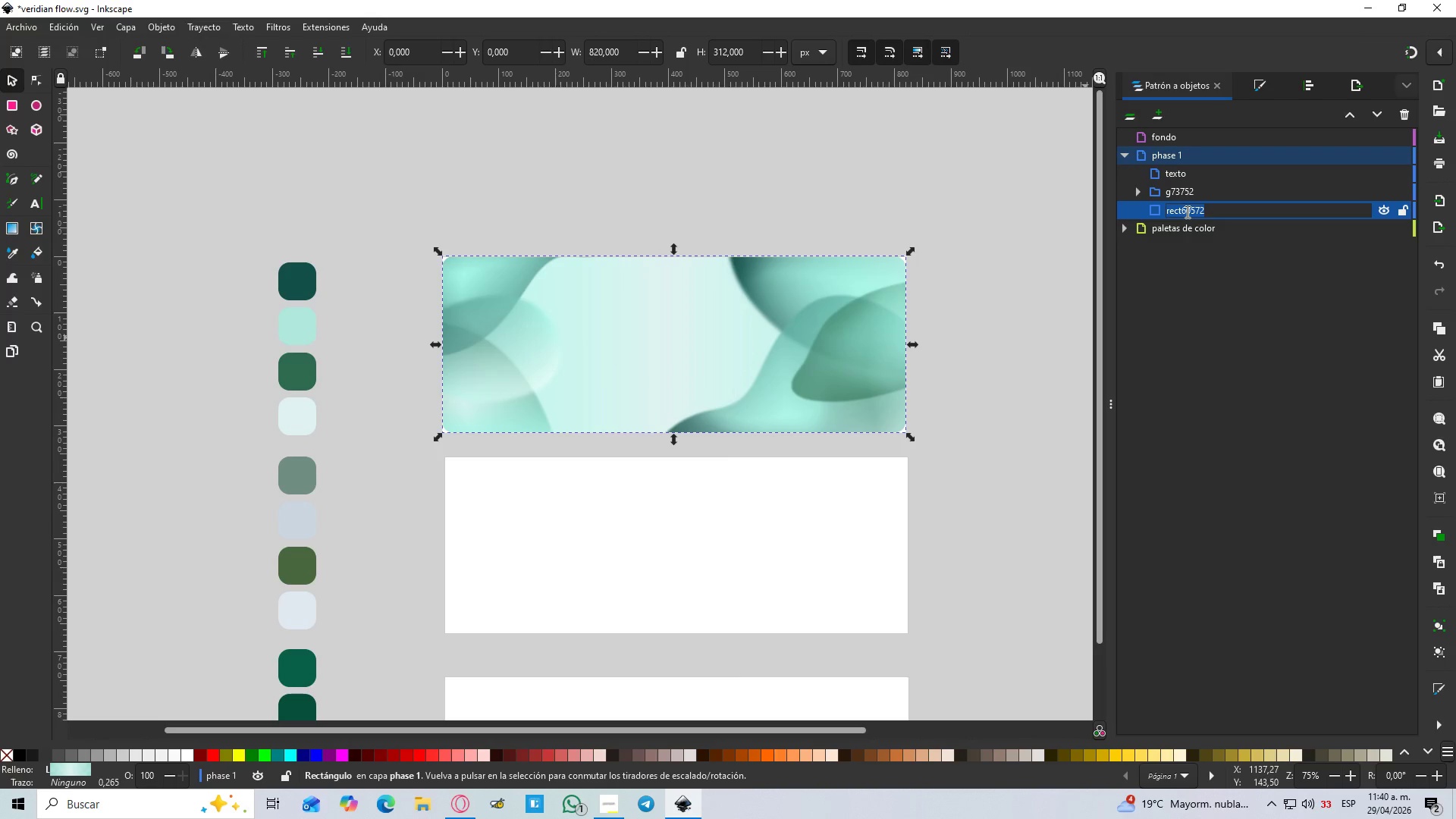 
type(FONDO)
 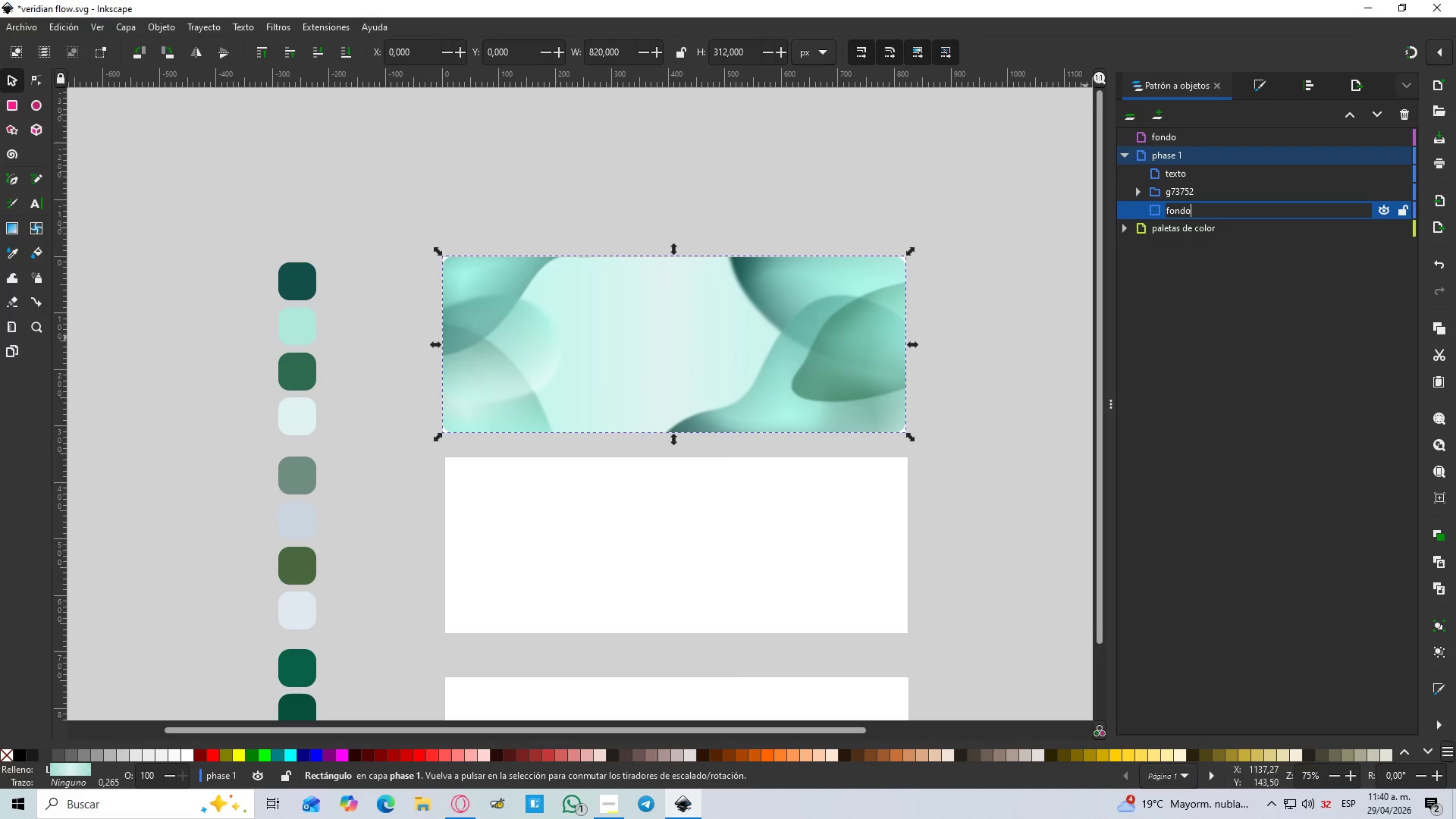 
key(Enter)
 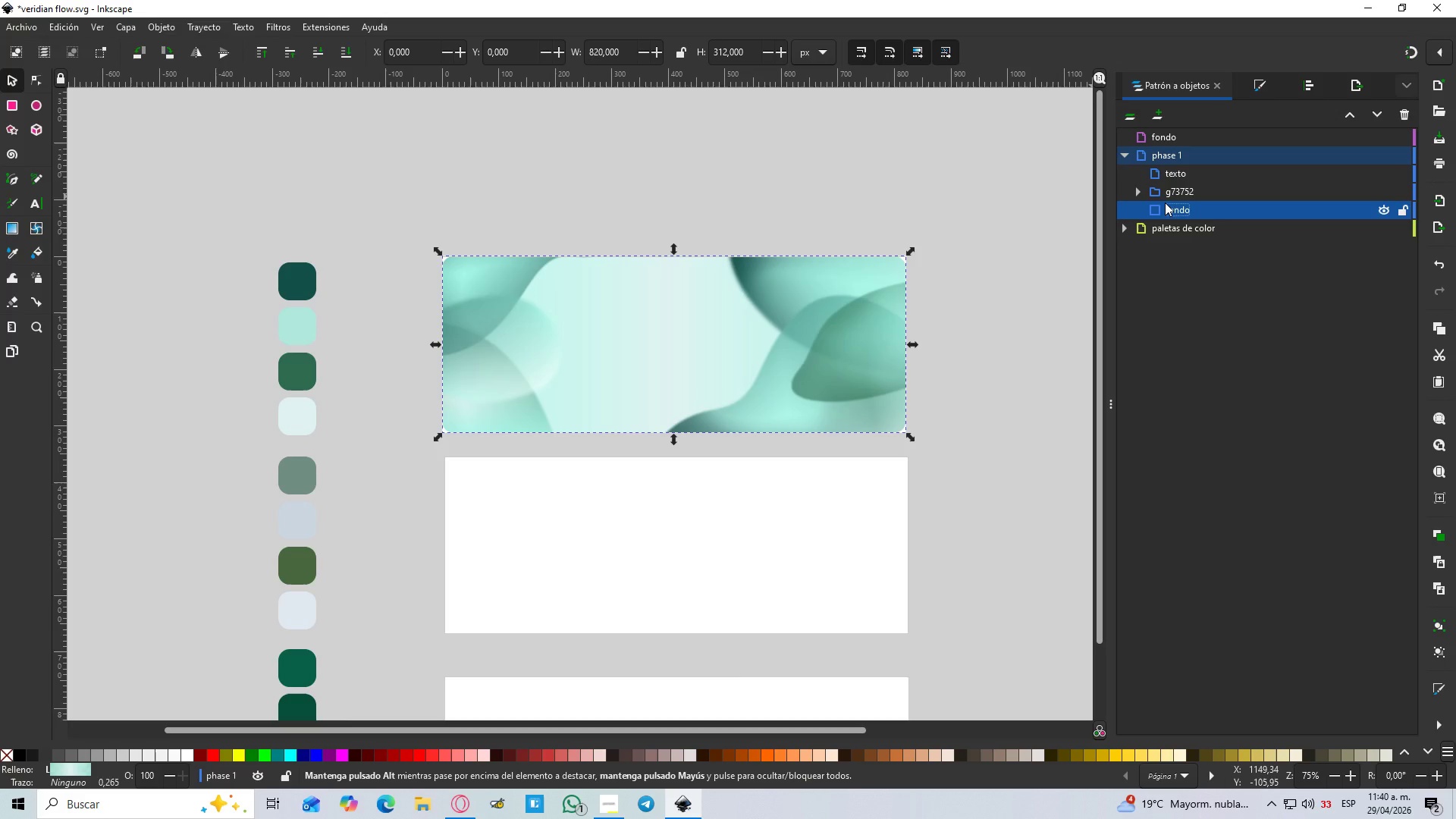 
left_click([1139, 193])
 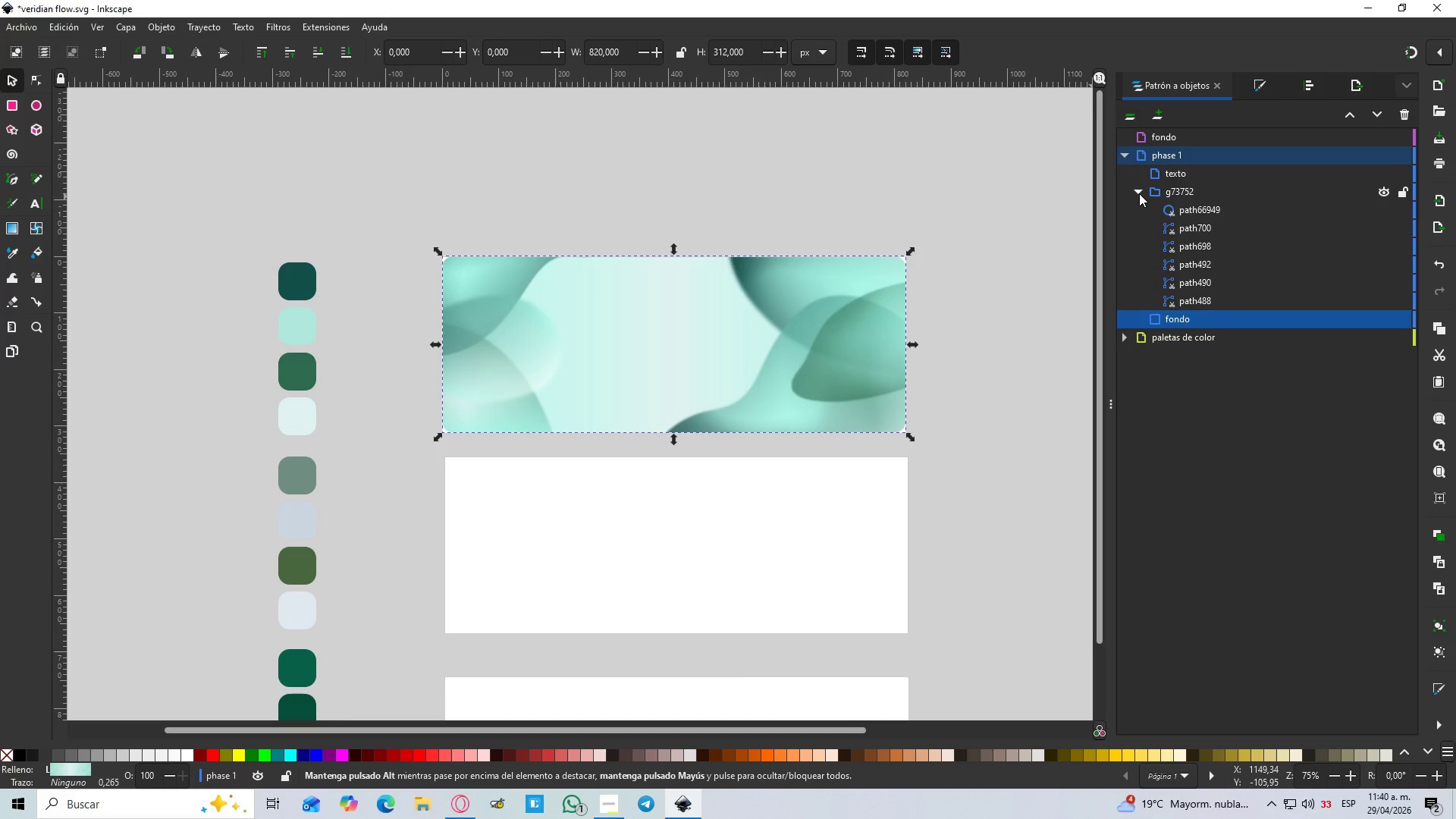 
left_click([1139, 193])
 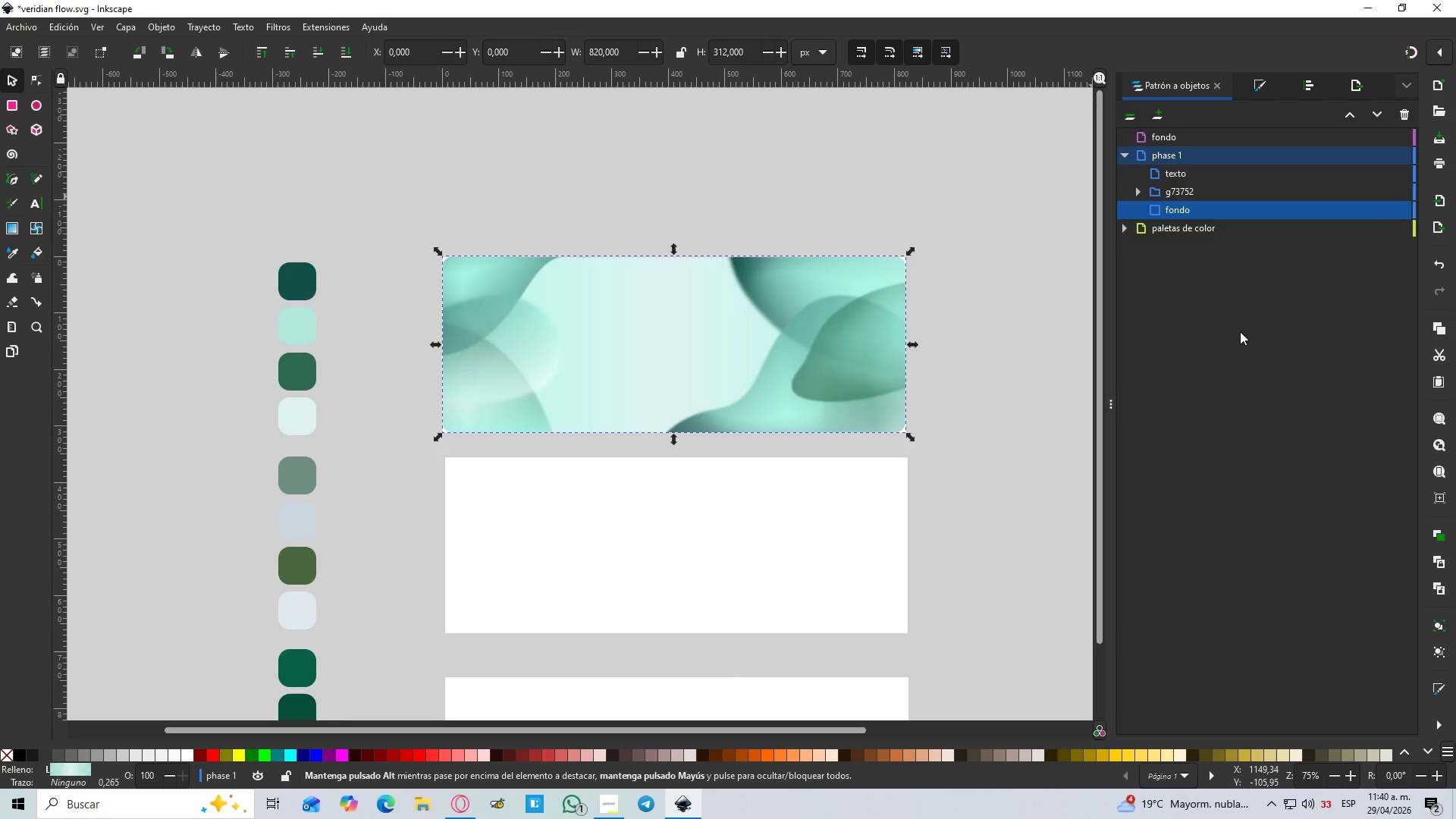 
left_click([1235, 318])
 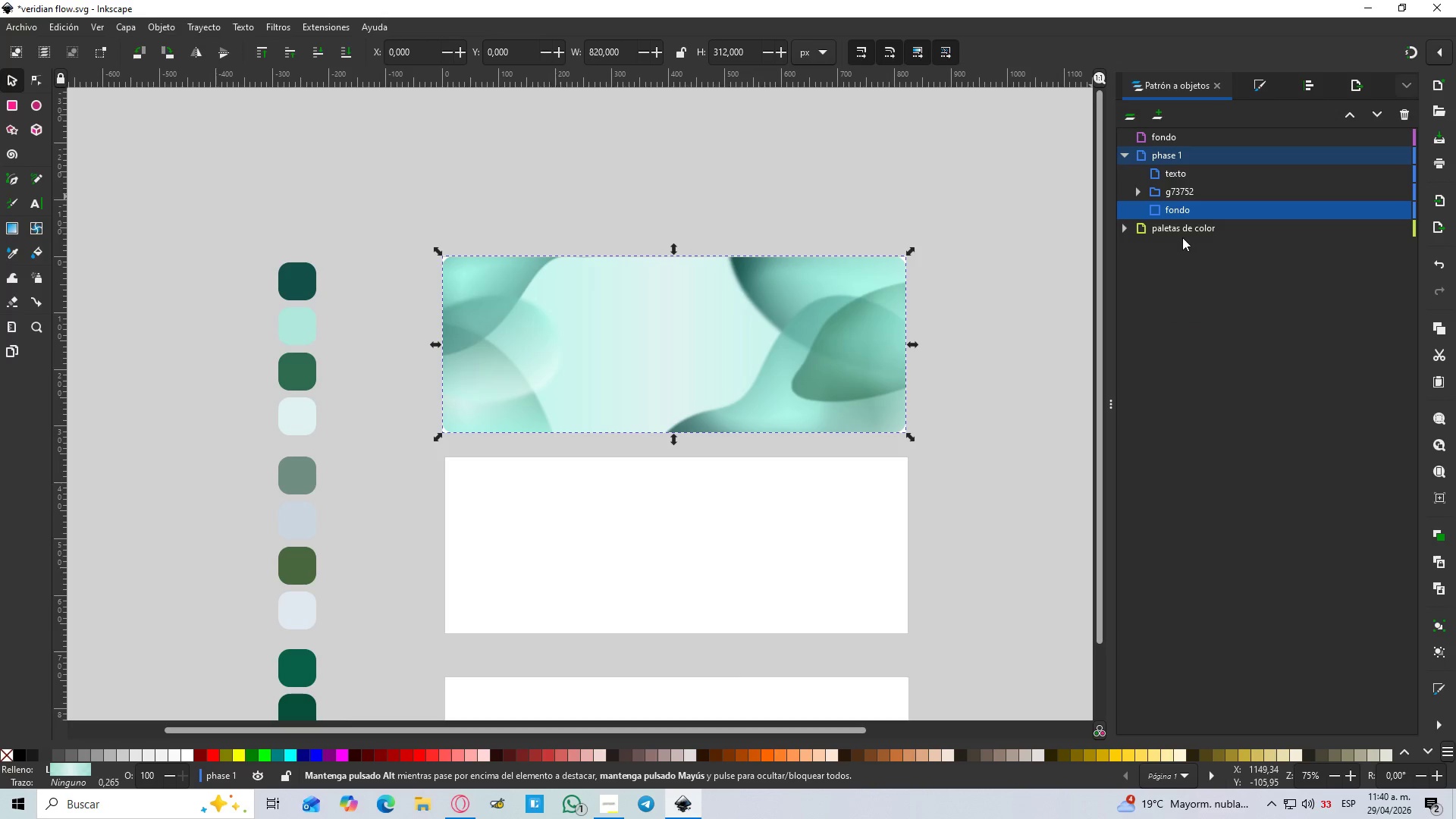 
left_click([1181, 234])
 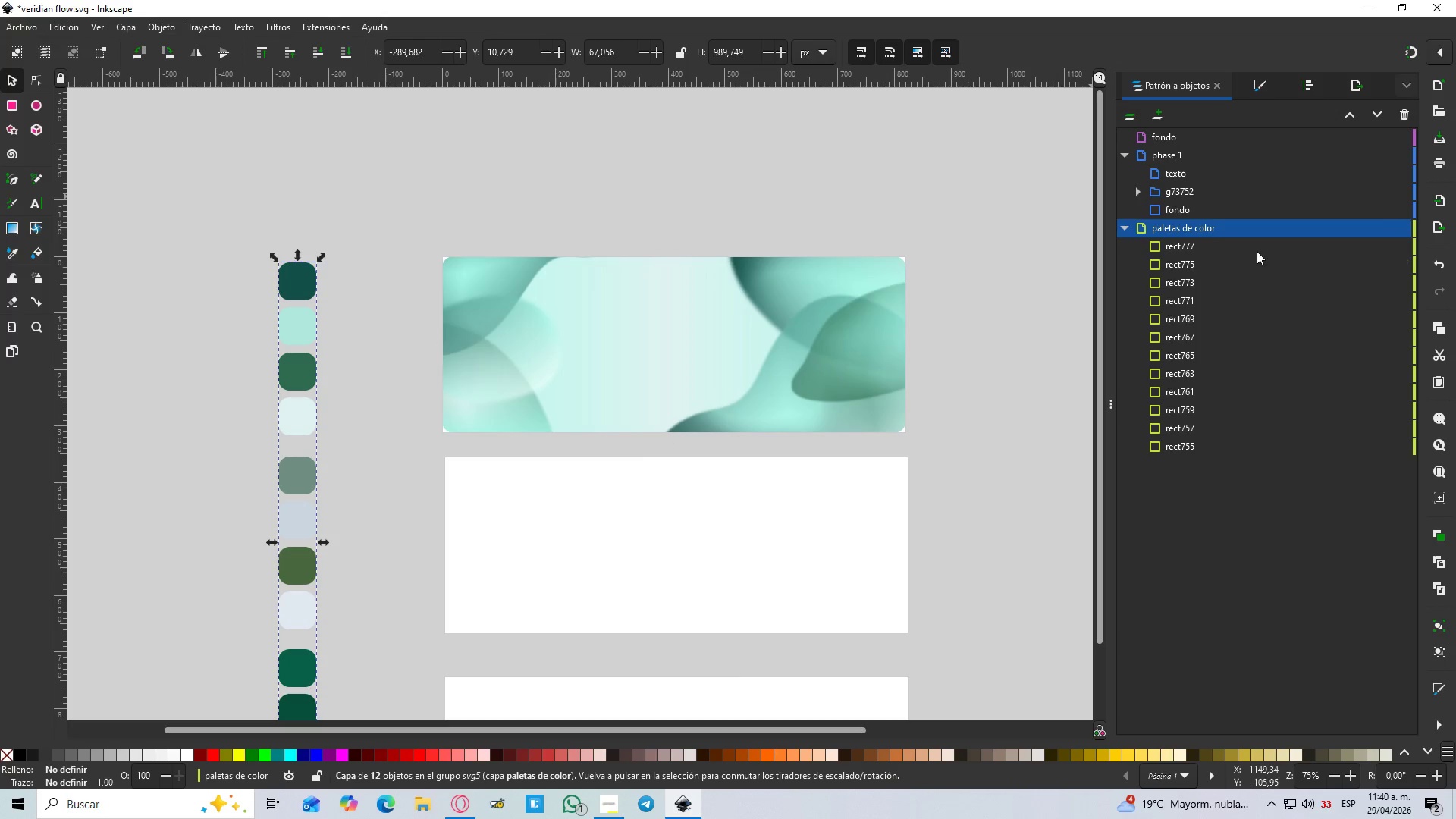 
left_click([1242, 234])
 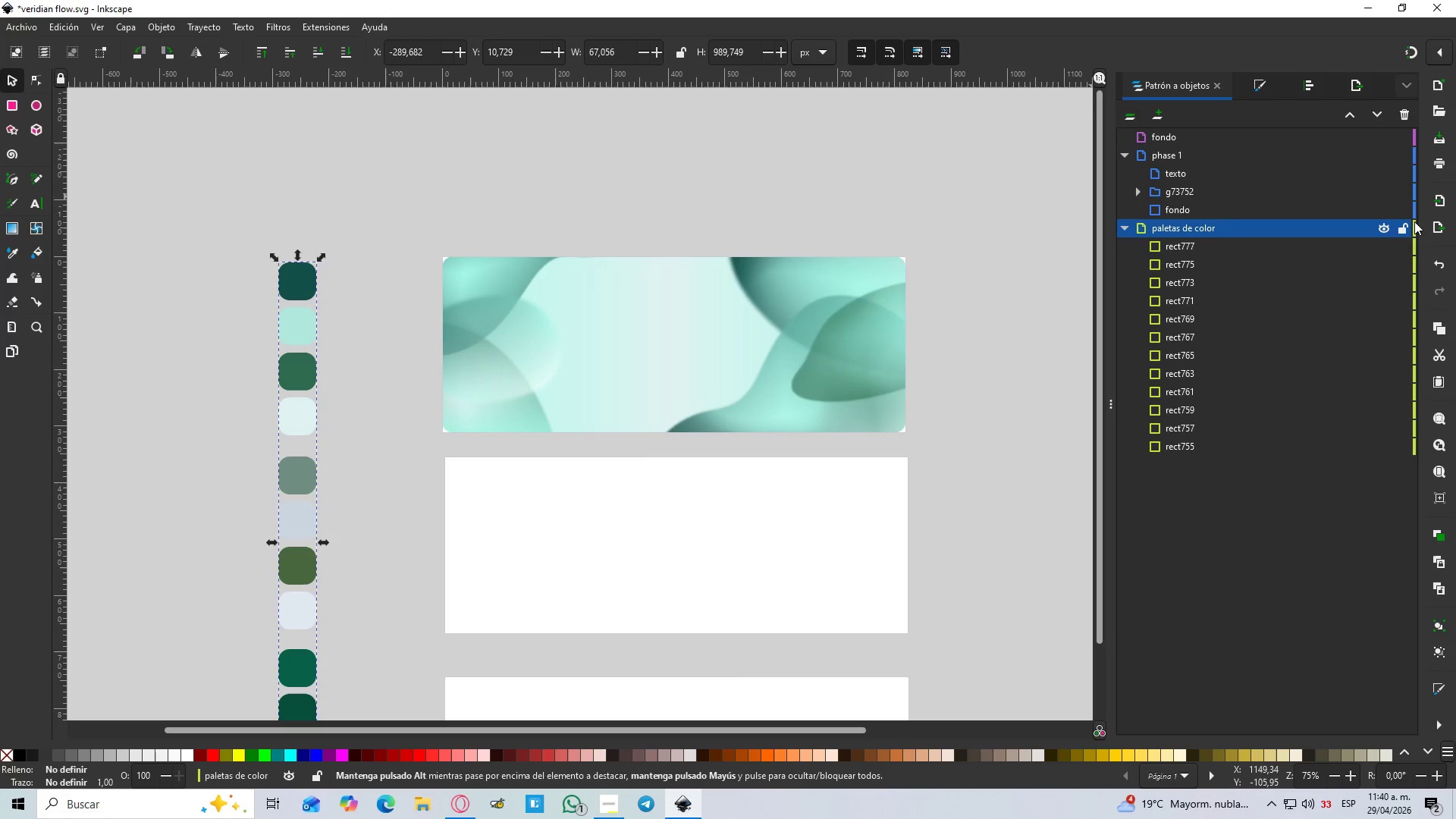 
left_click([1401, 226])
 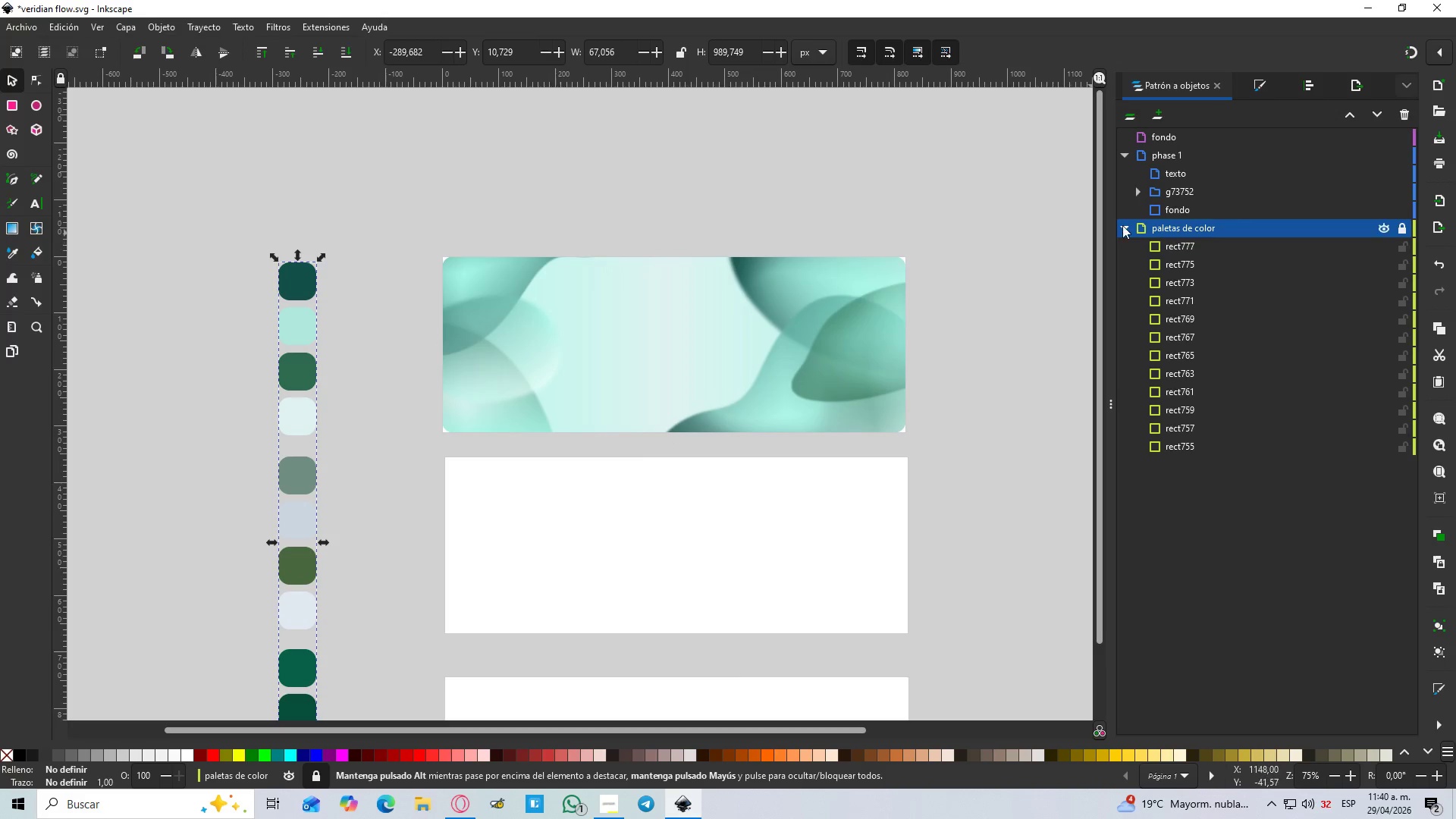 
left_click([1125, 225])
 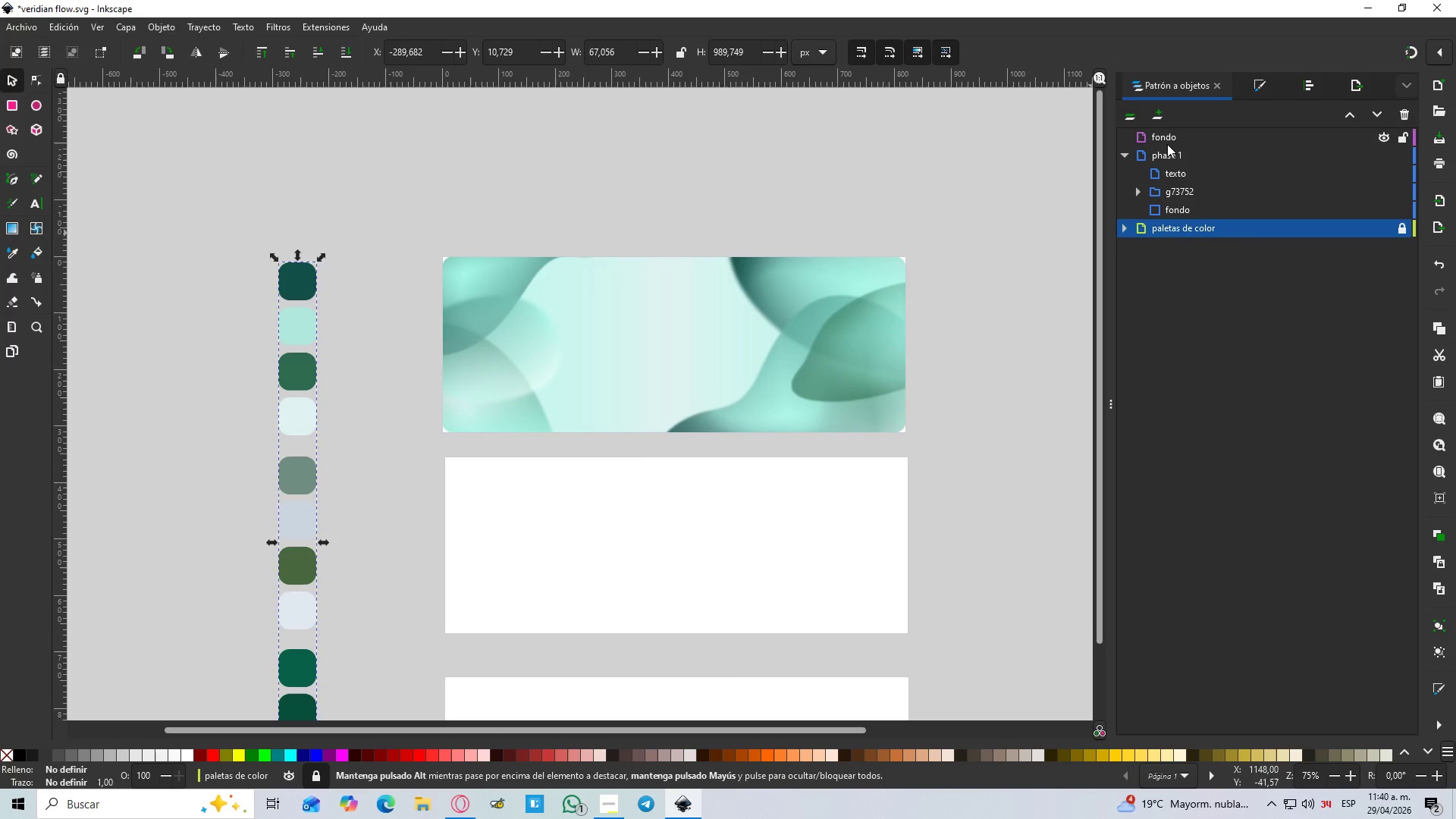 
double_click([1169, 140])
 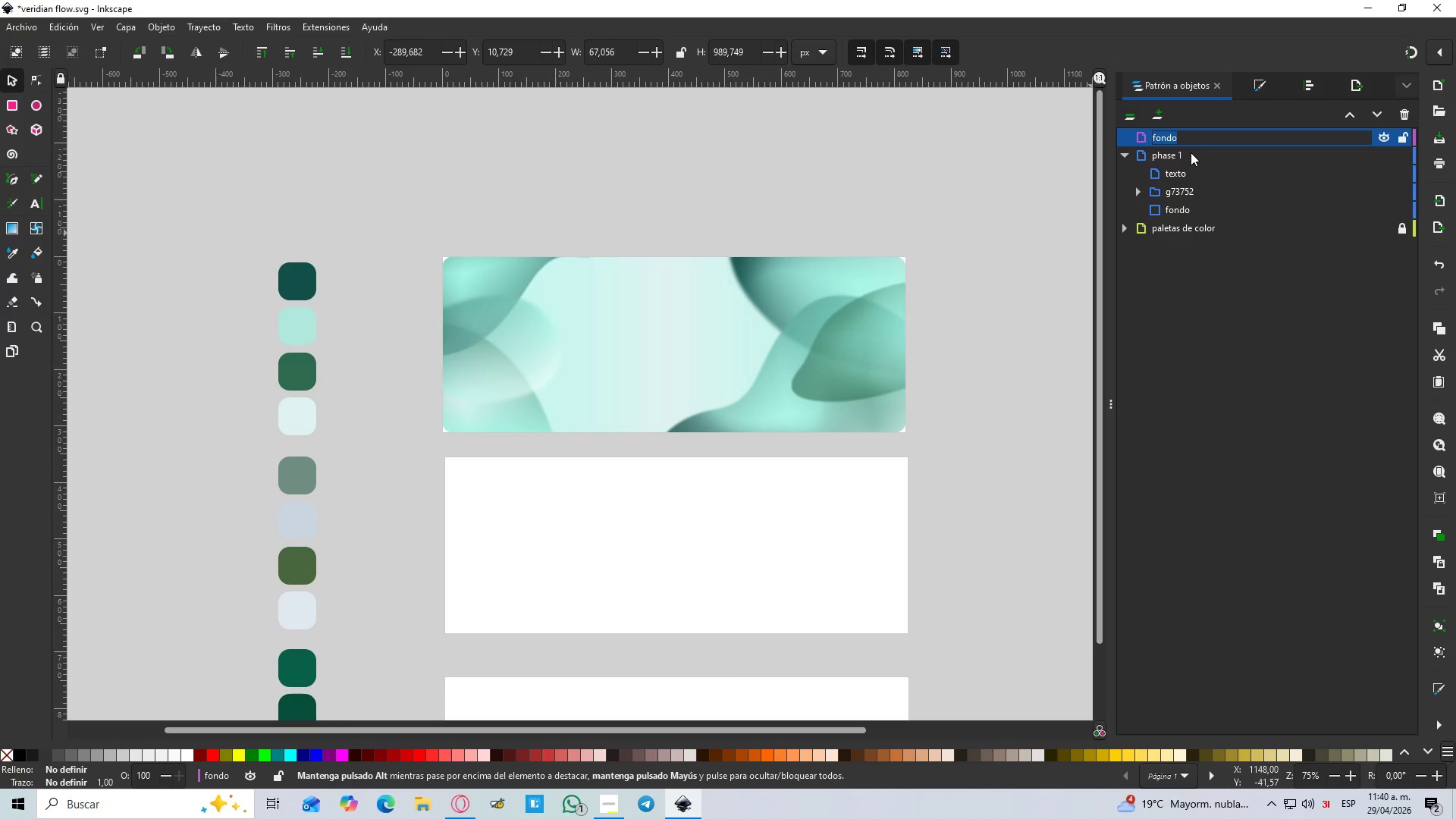 
wait(8.36)
 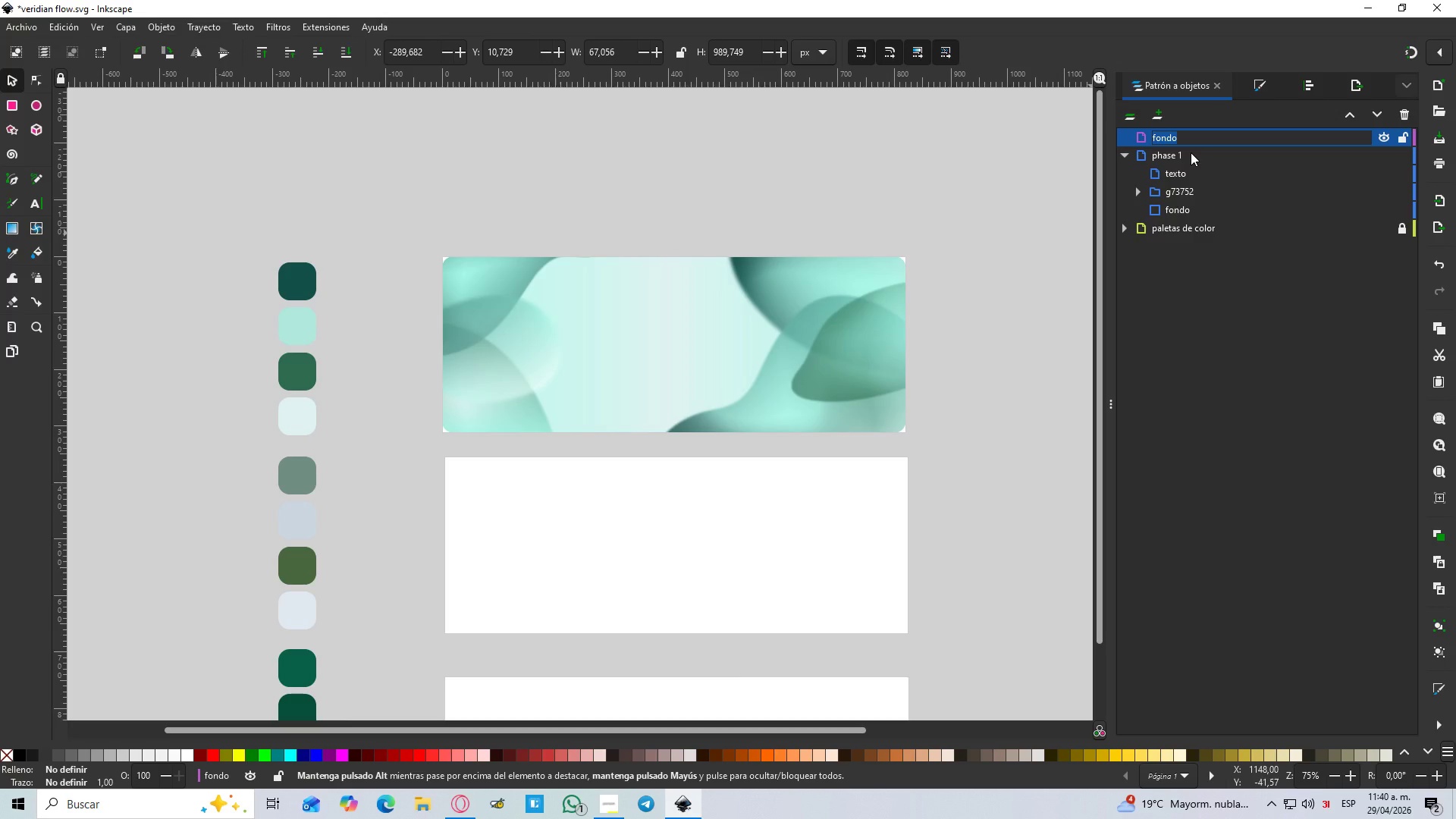 
type(PAGINA)
 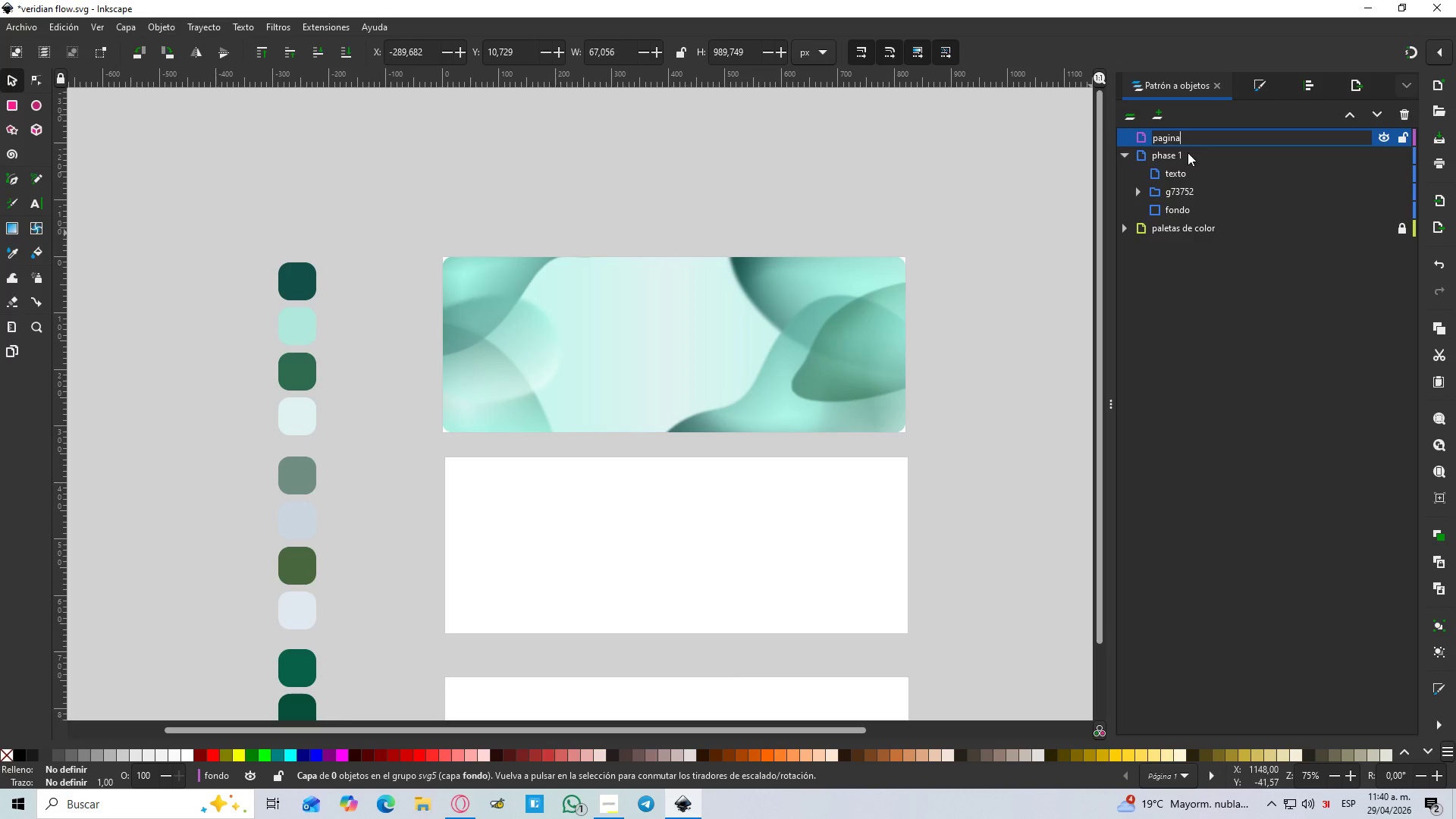 
key(Enter)
 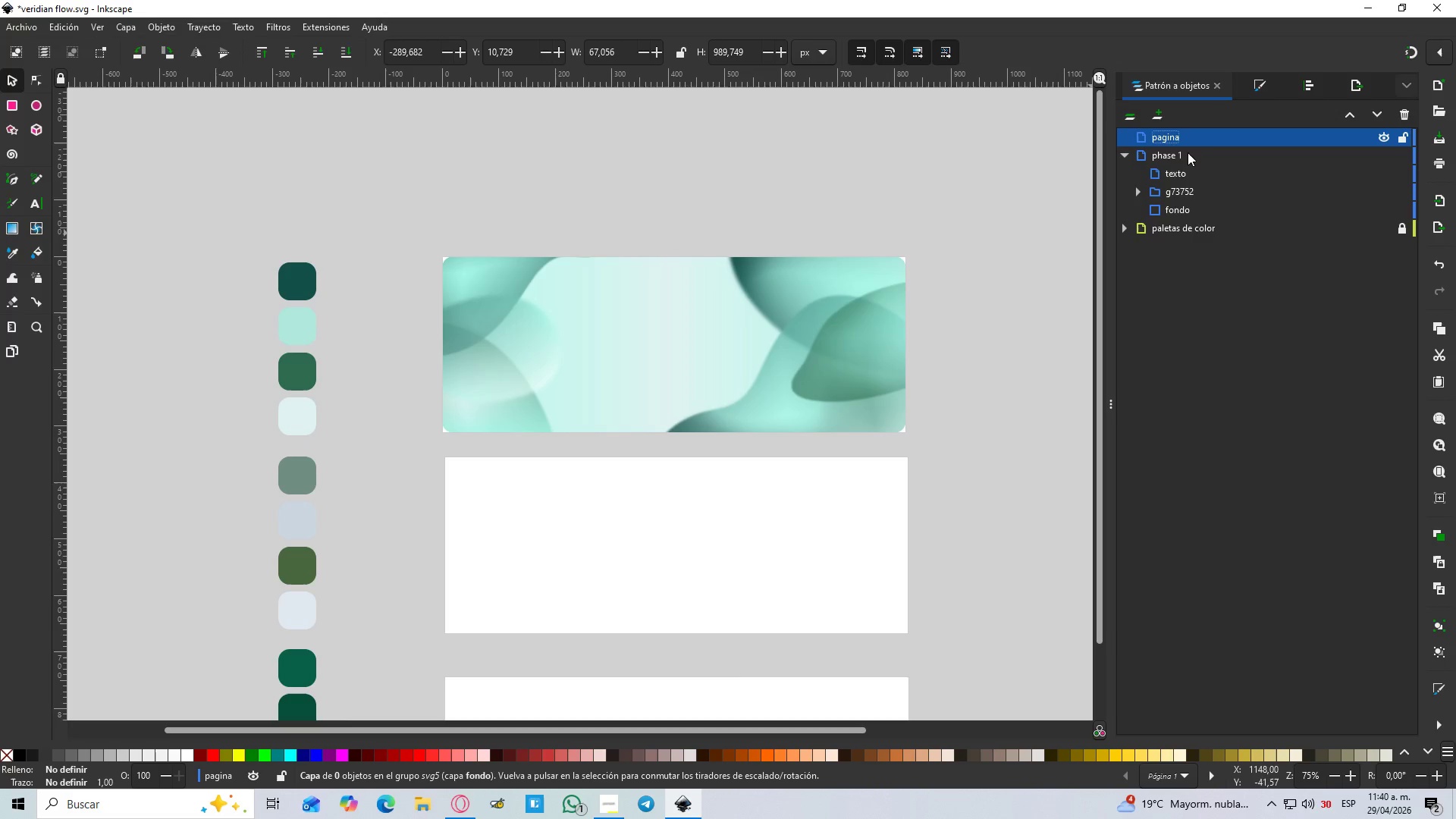 
hold_key(key=ControlLeft, duration=1.52)
scroll: coordinate [984, 224], scroll_direction: down, amount: 4.0
 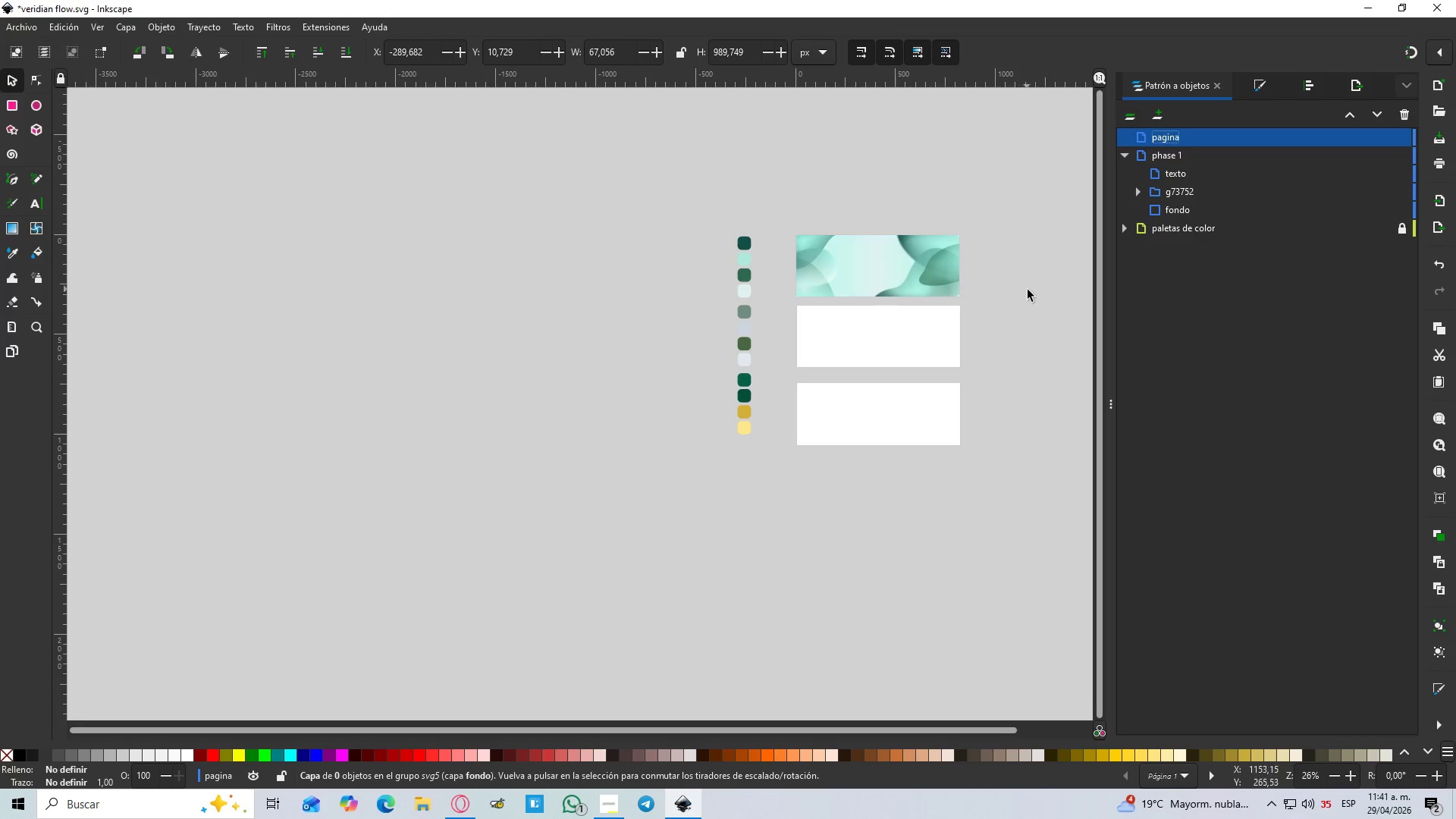 
hold_key(key=ControlLeft, duration=0.39)
scroll: coordinate [1028, 290], scroll_direction: up, amount: 2.0
 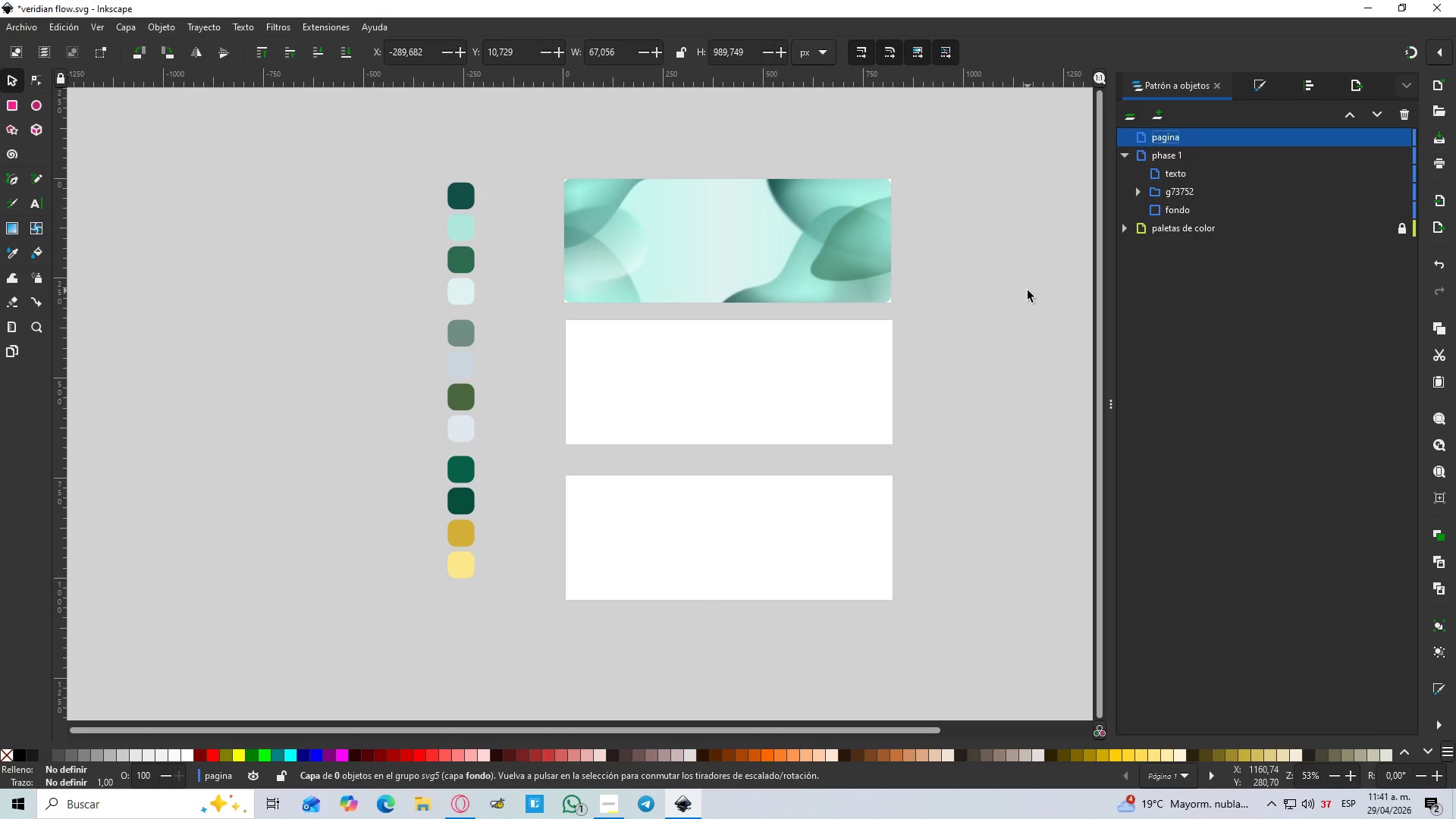 
hold_key(key=ControlLeft, duration=1.5)
scroll: coordinate [1028, 290], scroll_direction: down, amount: 3.0
 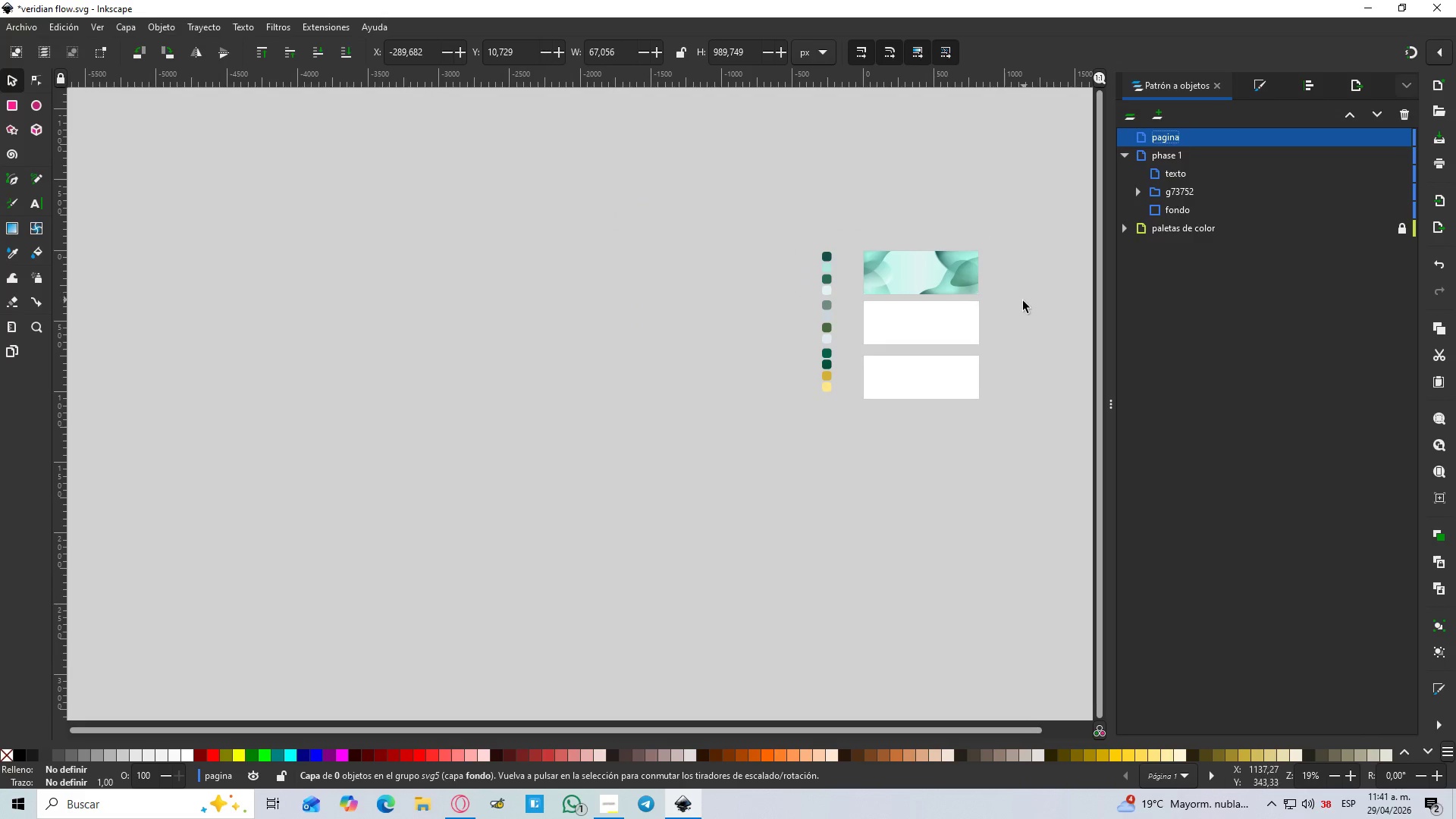 
hold_key(key=ControlLeft, duration=0.33)
 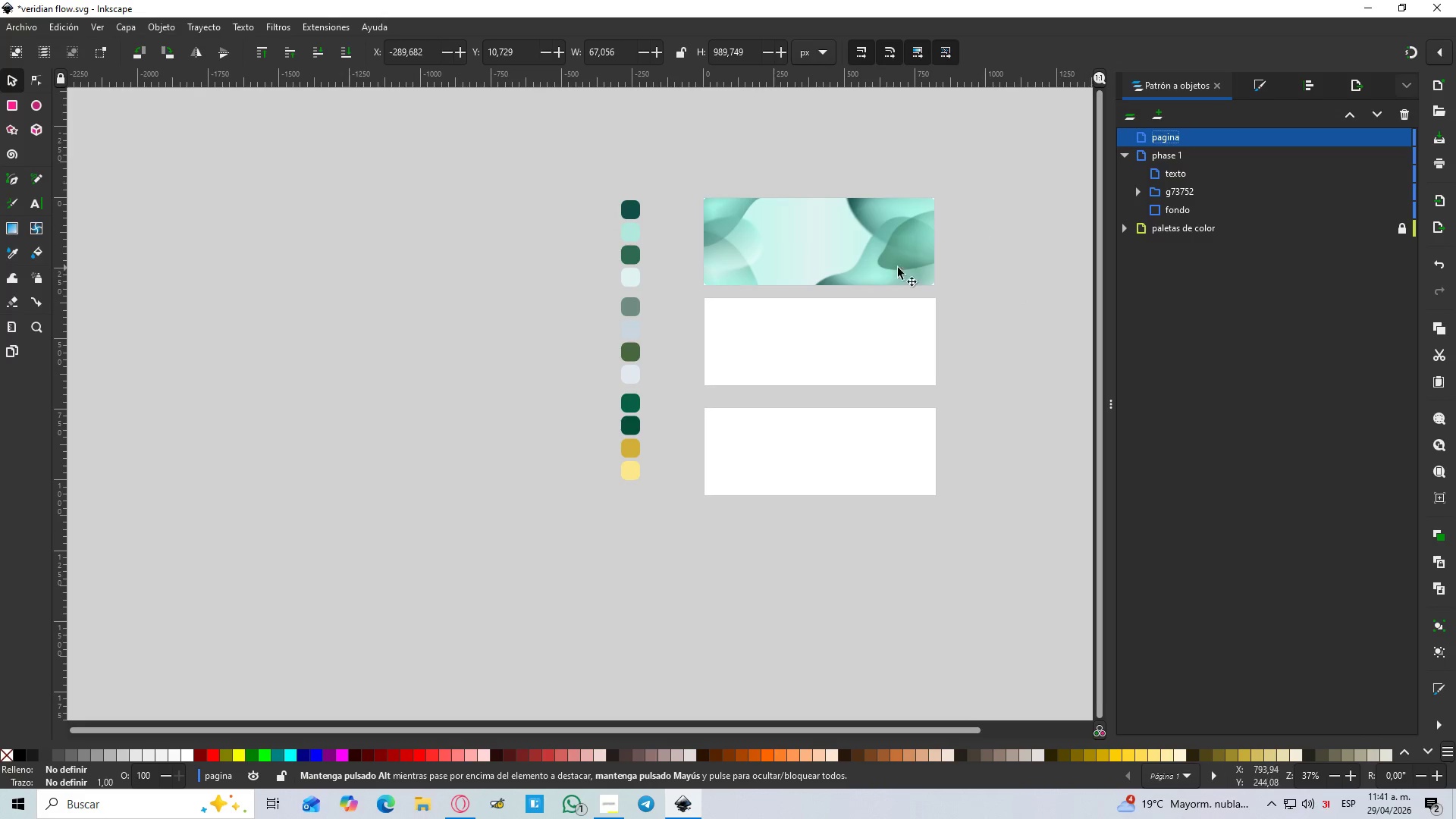 
scroll: coordinate [1023, 304], scroll_direction: up, amount: 2.0
 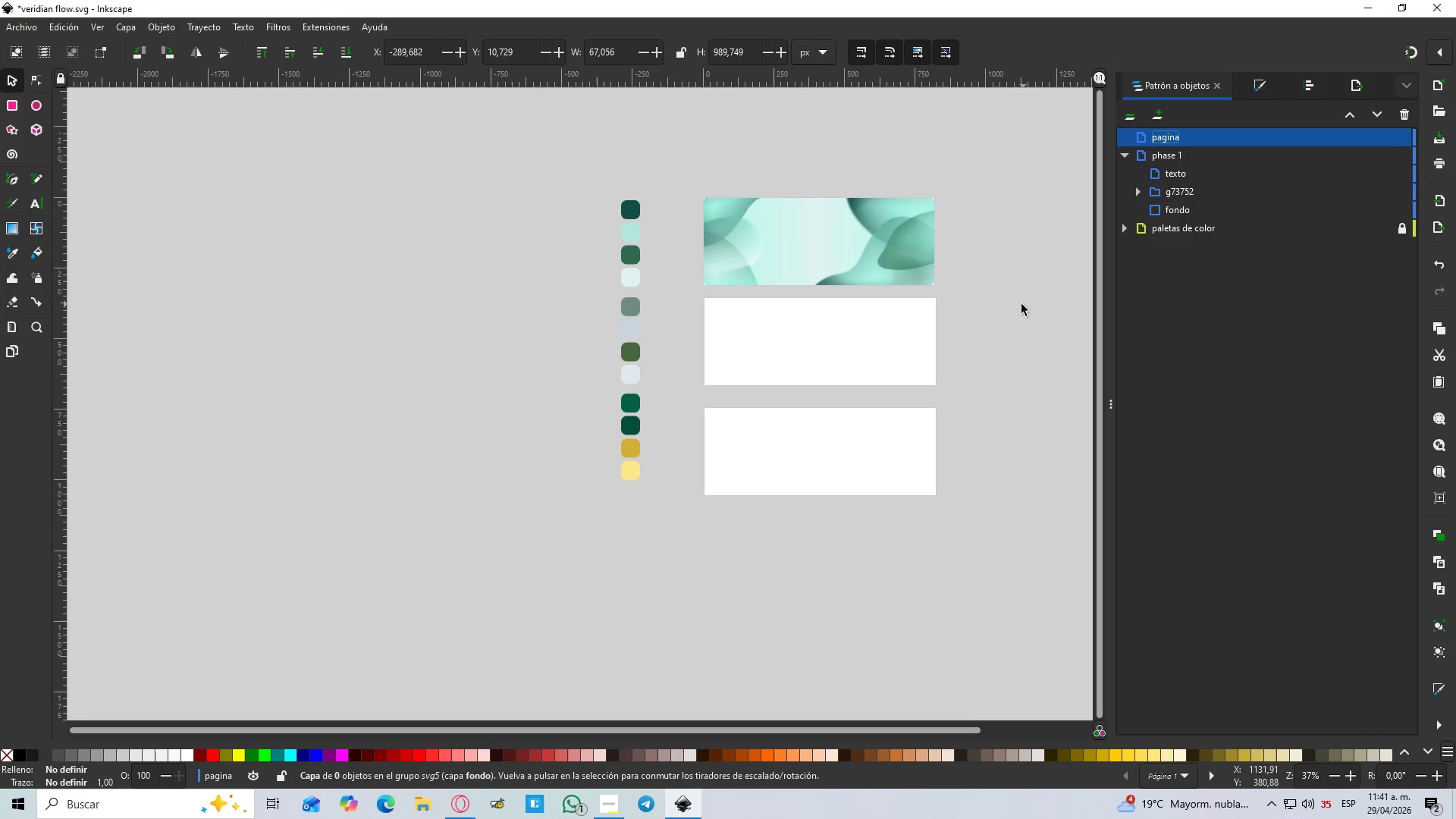 
hold_key(key=Space, duration=0.58)
 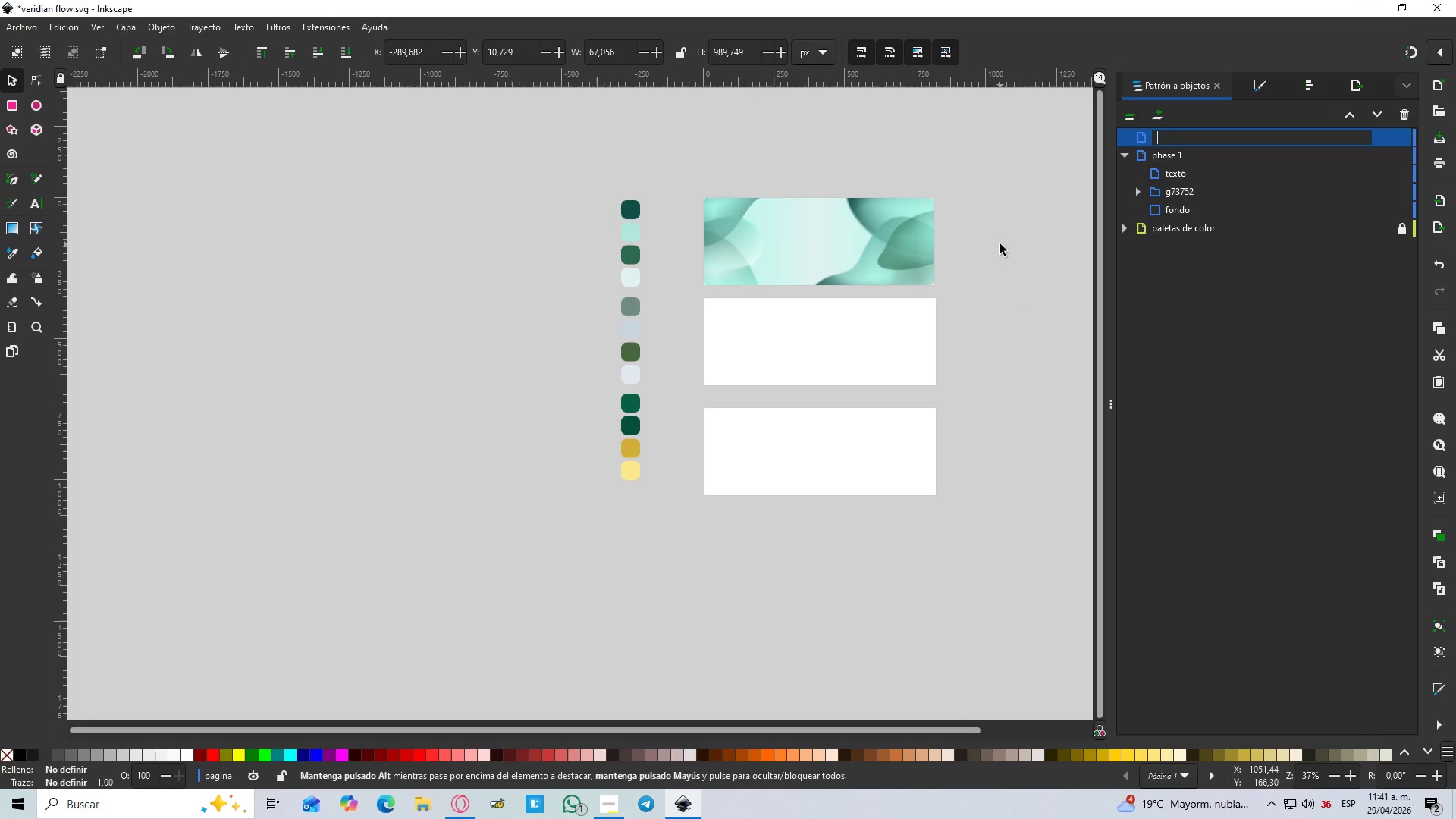 
left_click([1000, 244])
 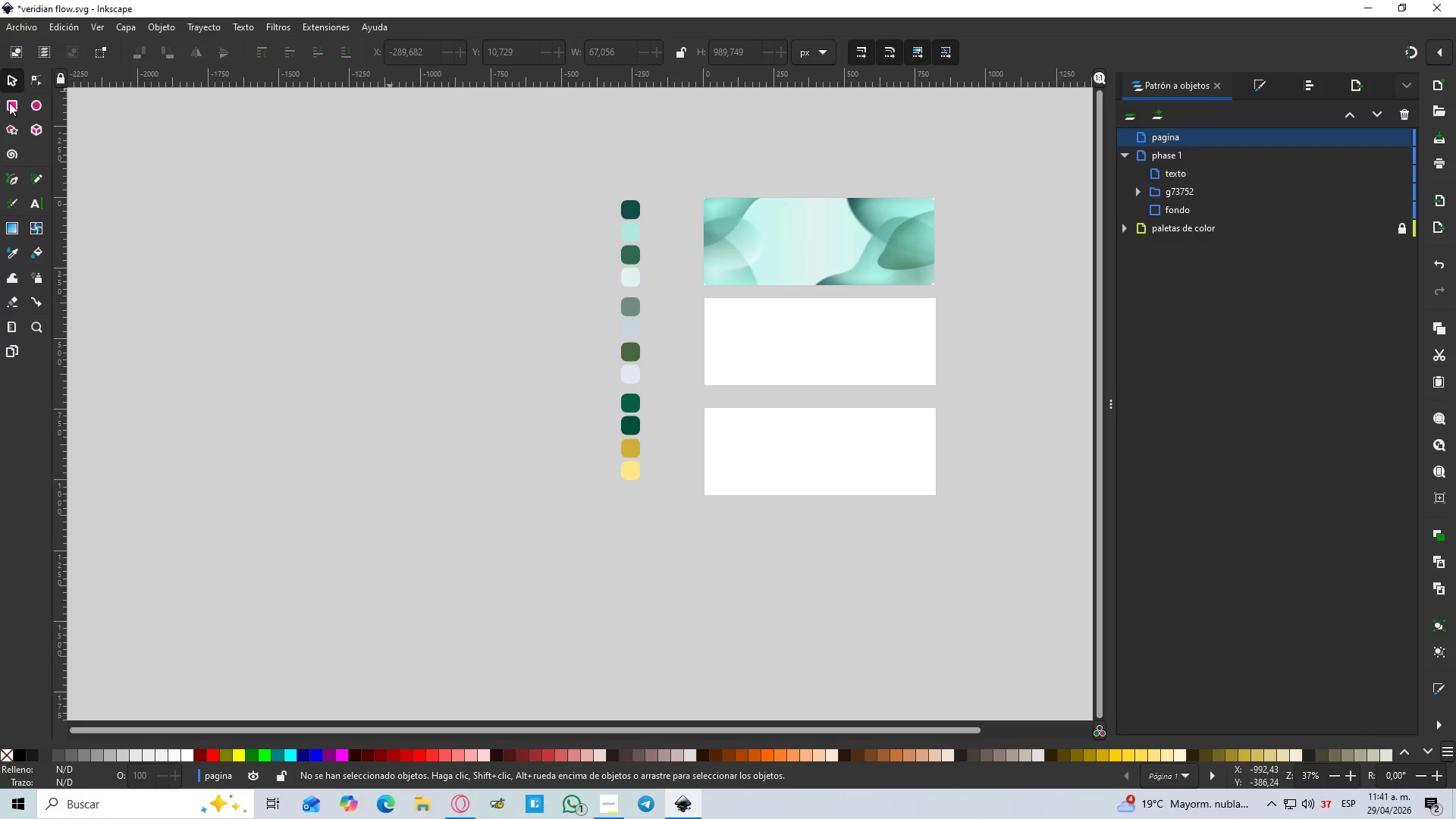 
left_click([11, 82])
 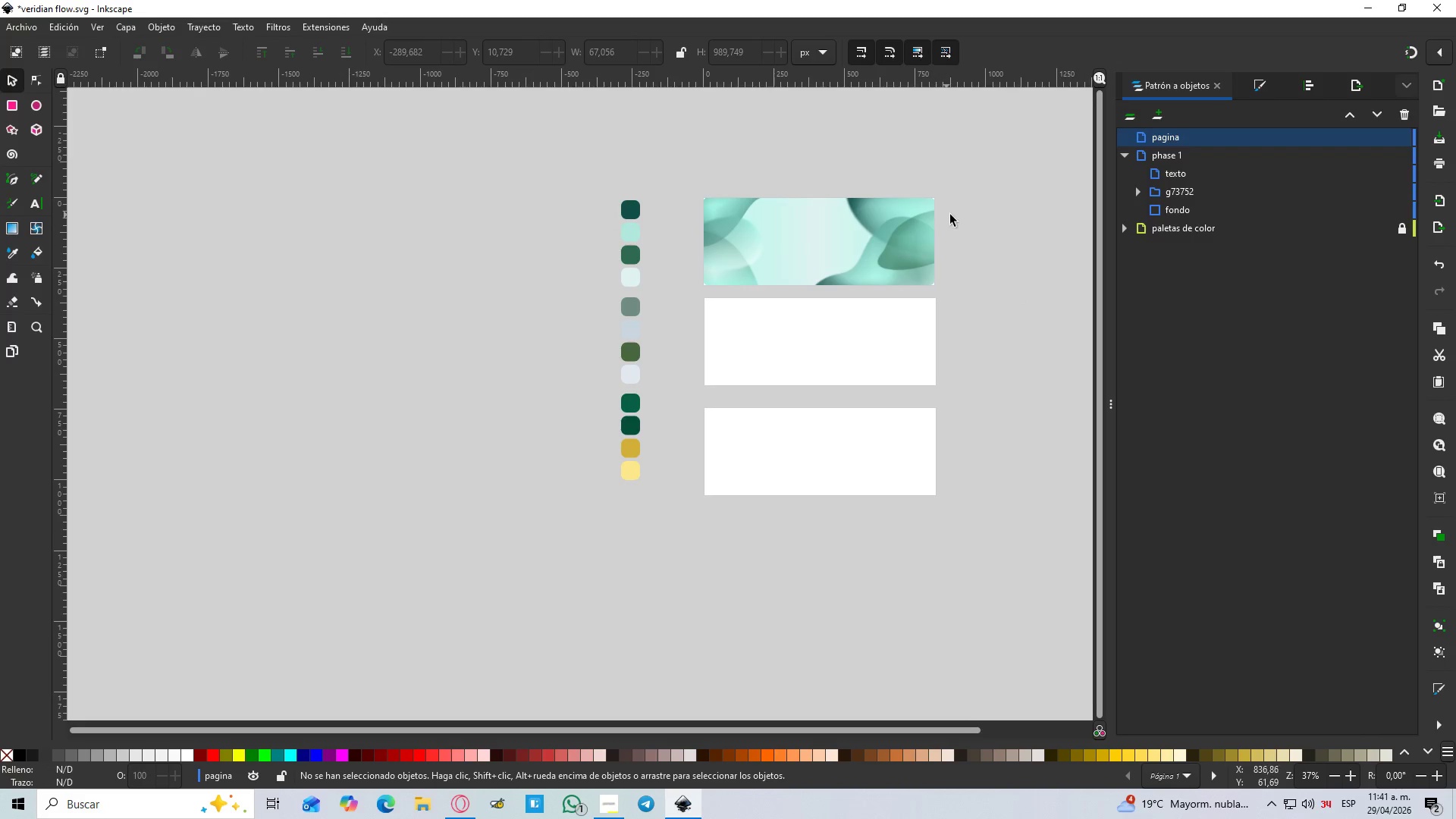 
double_click([882, 241])
 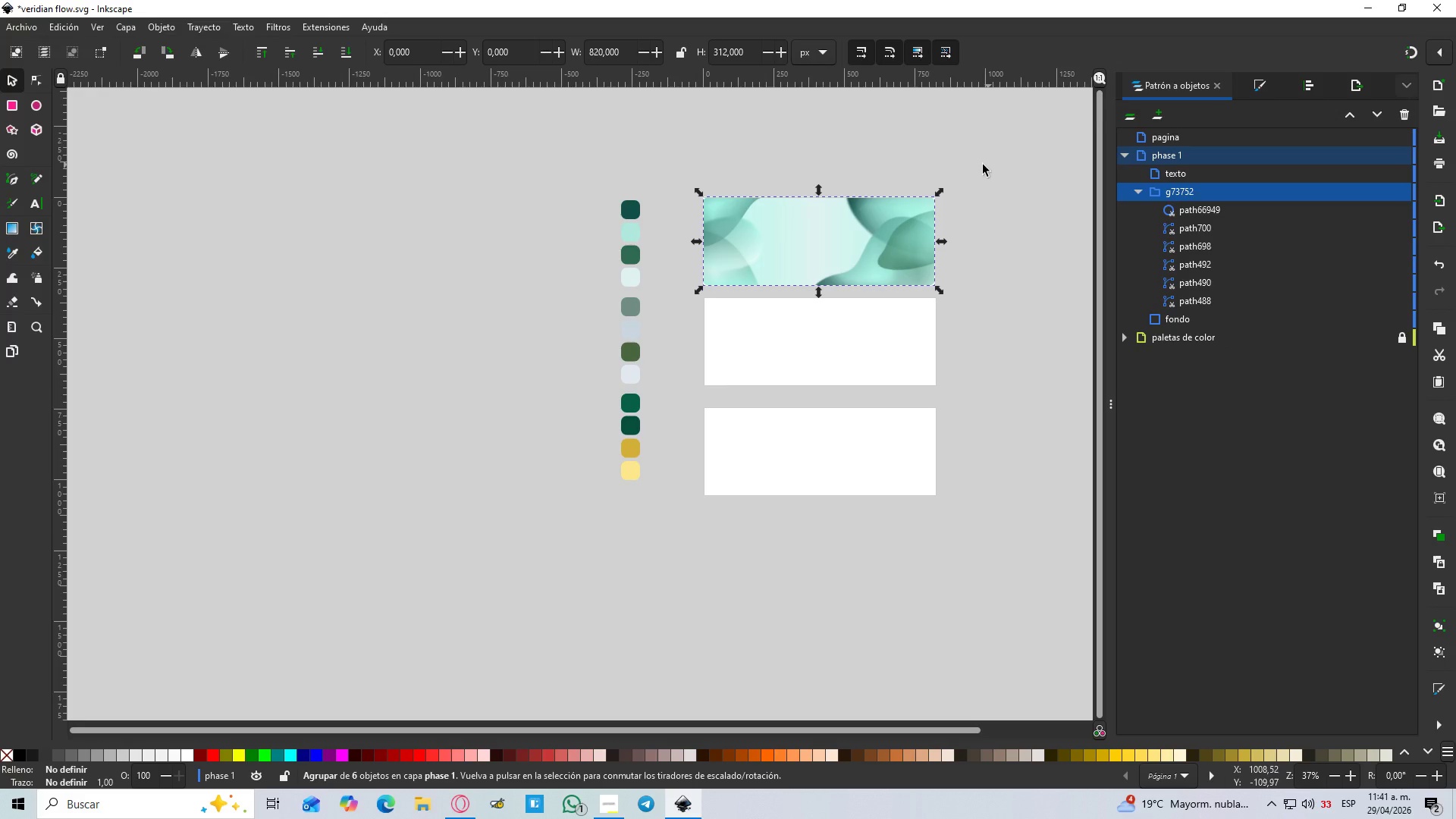 
left_click([792, 241])
 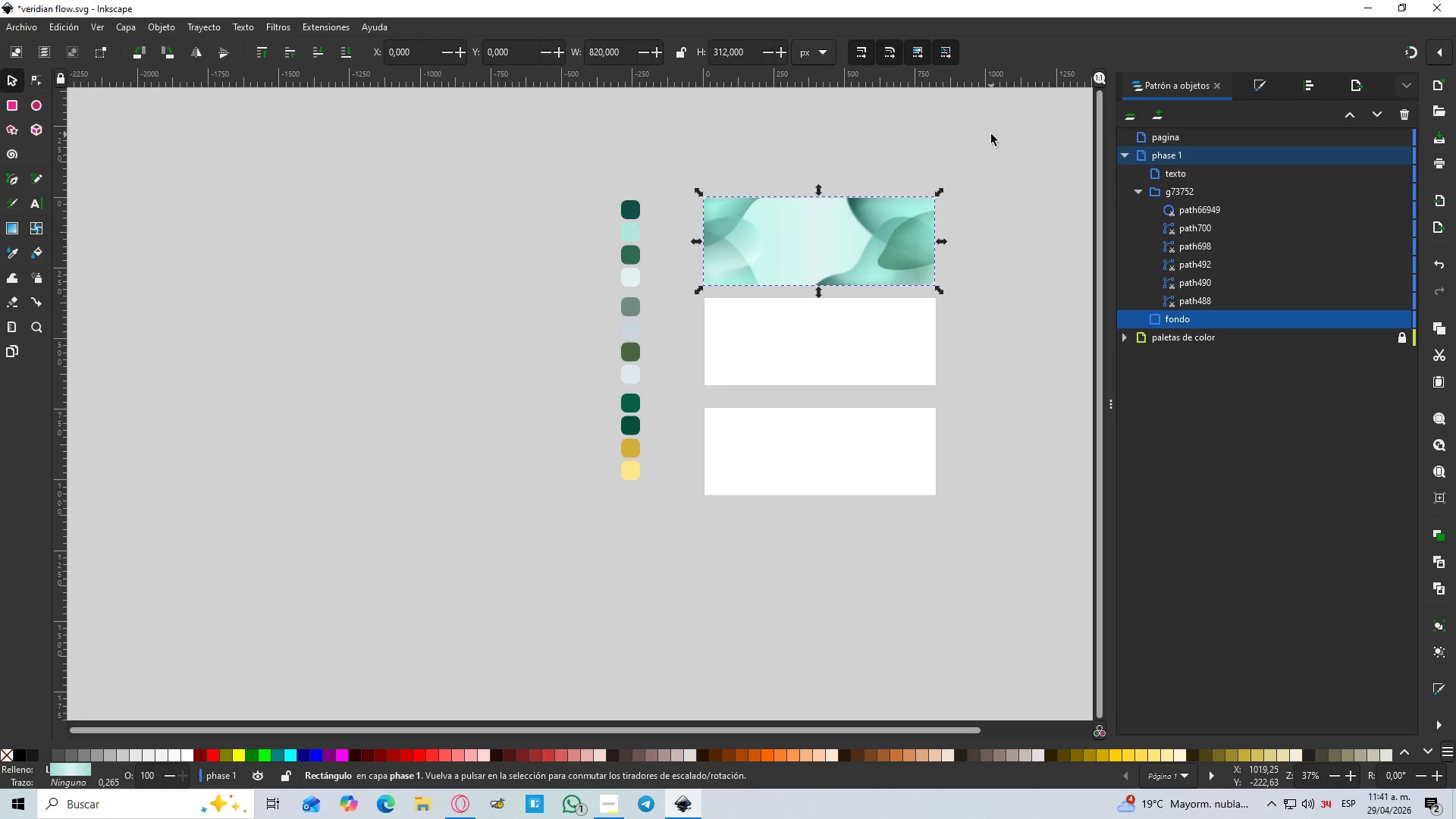 
left_click([986, 134])
 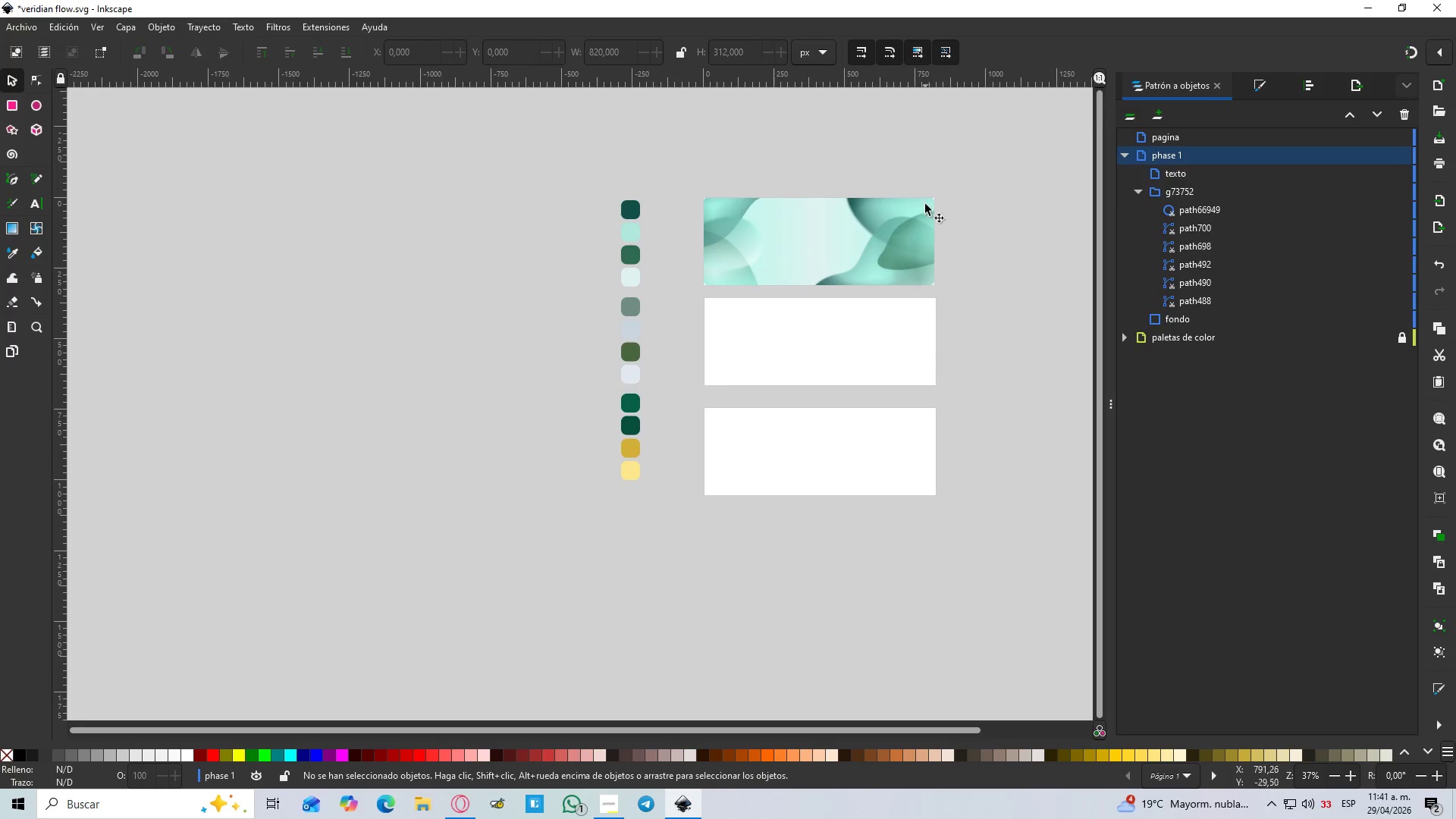 
hold_key(key=ControlLeft, duration=0.75)
scroll: coordinate [990, 204], scroll_direction: up, amount: 2.0
 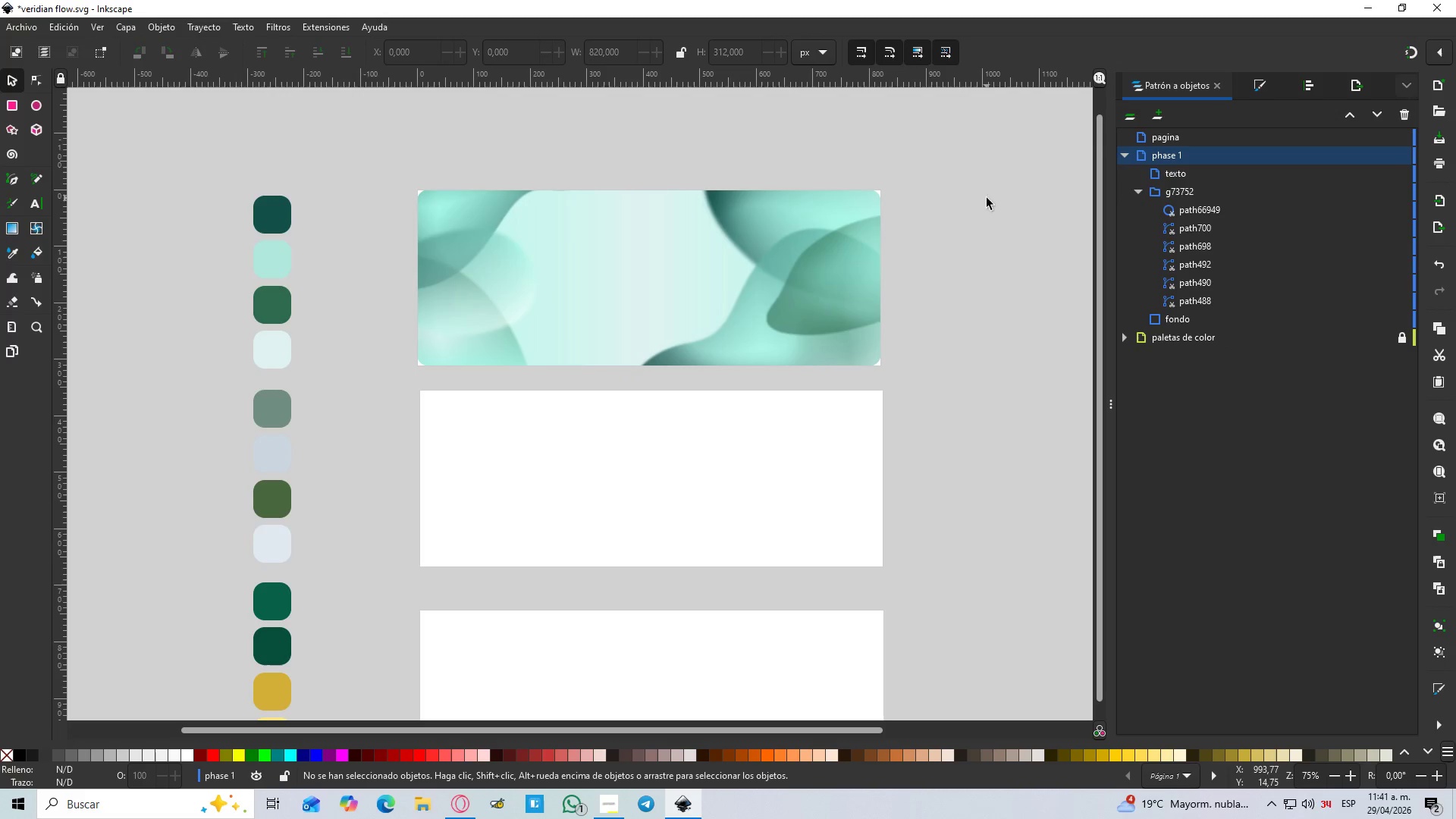 
hold_key(key=ControlLeft, duration=0.36)
scroll: coordinate [813, 230], scroll_direction: down, amount: 1.0
 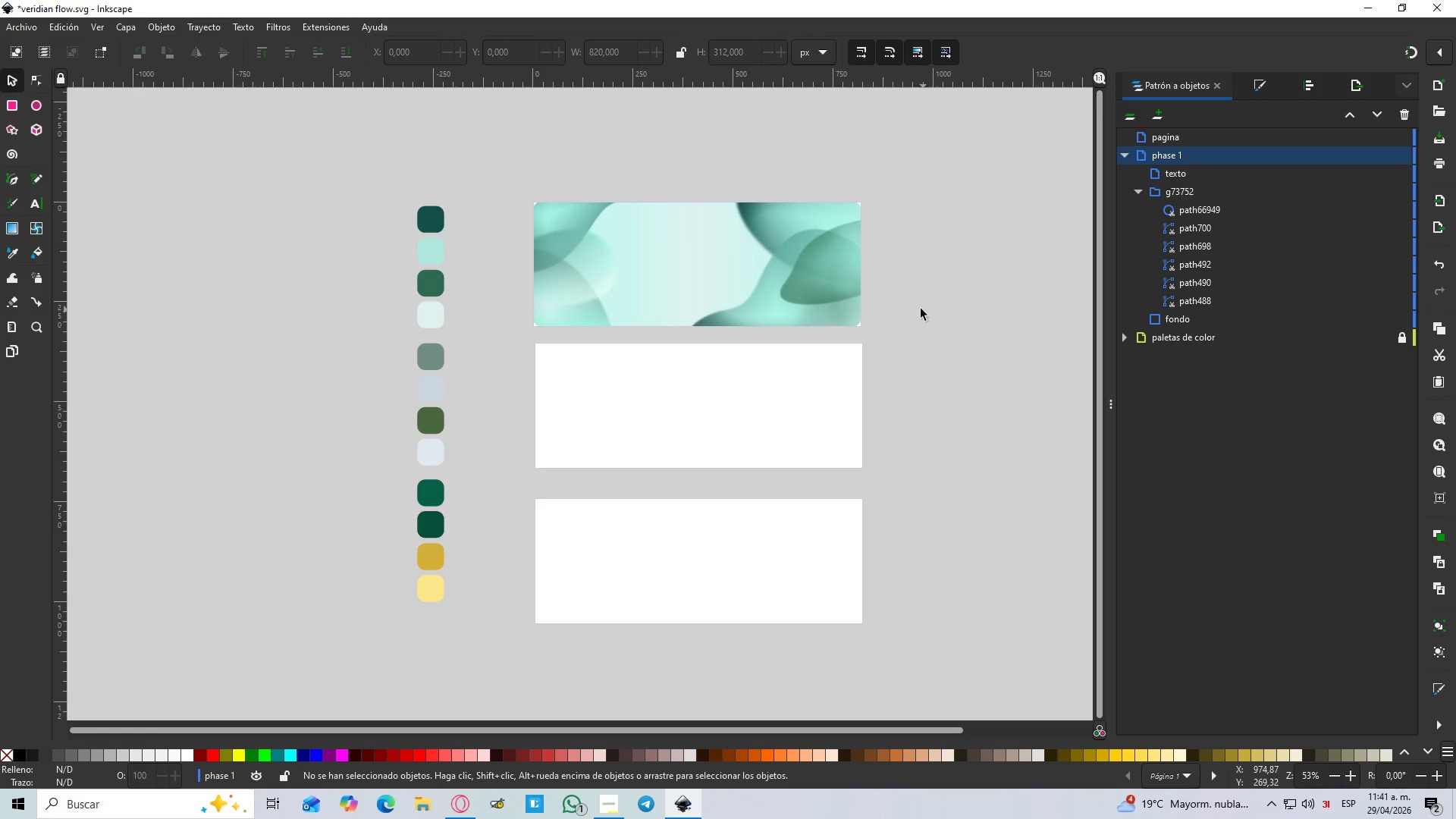 
key(T)
 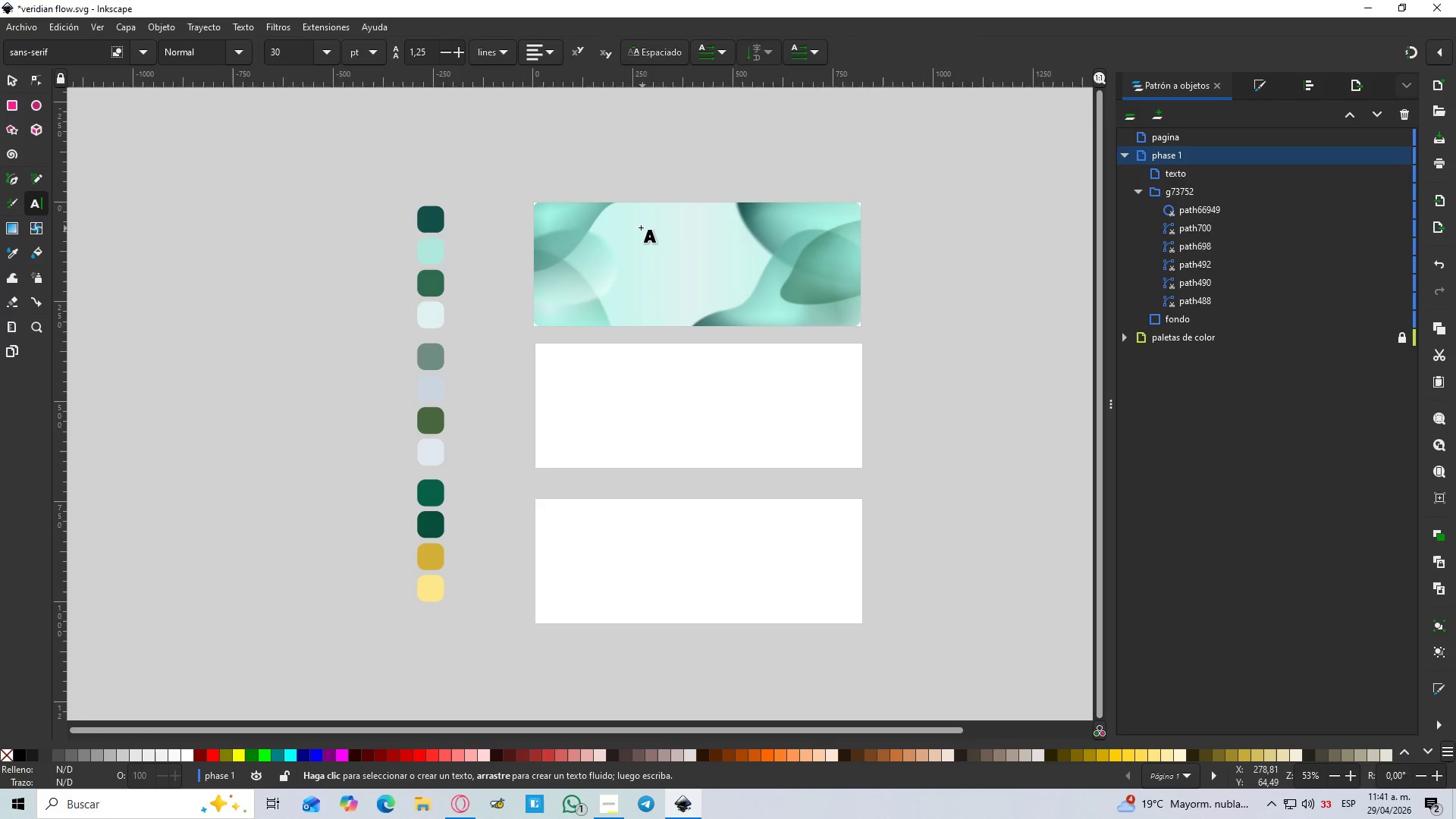 
left_click_drag(start_coordinate=[639, 224], to_coordinate=[758, 292])
 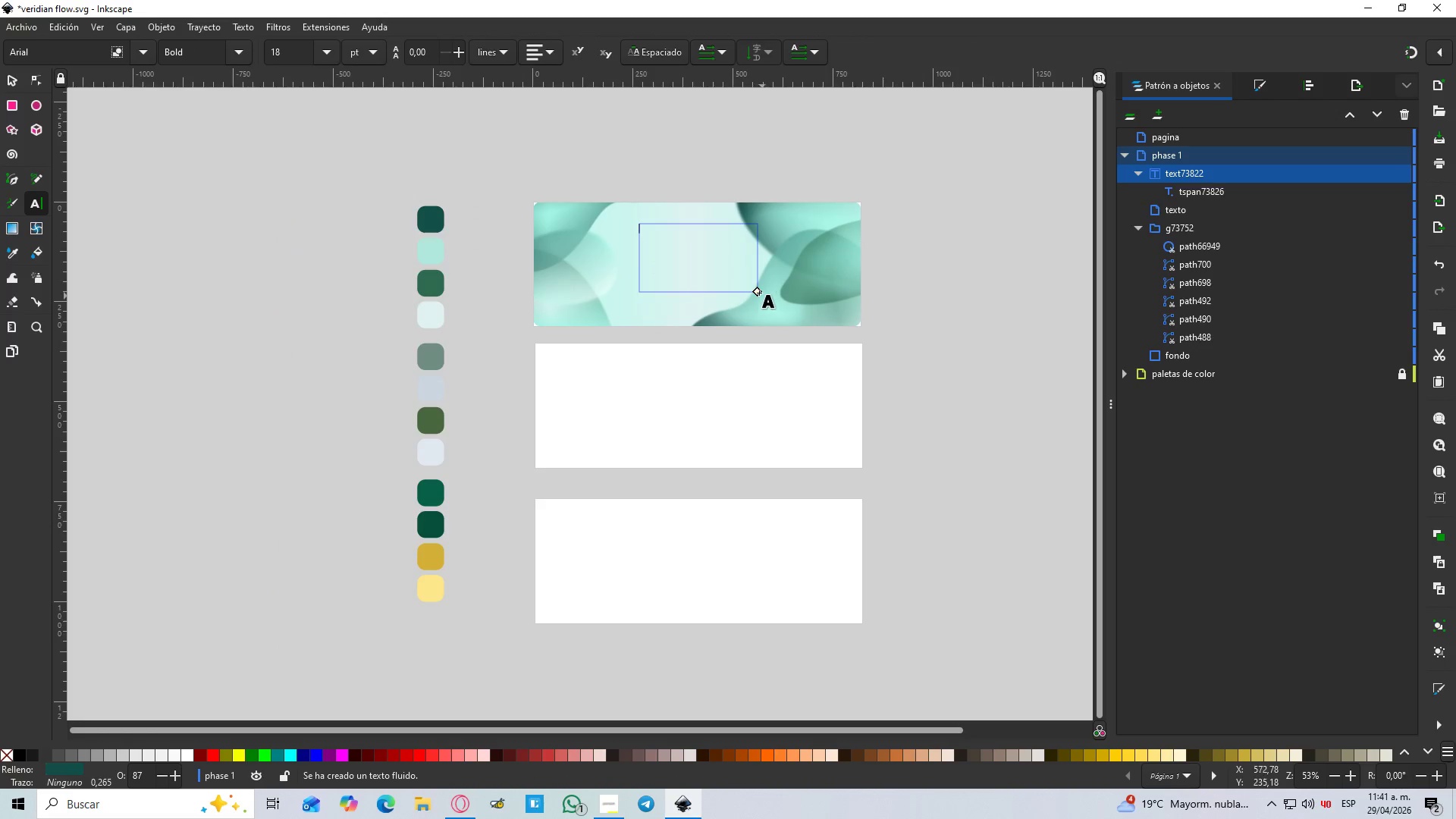 
key(Alt+AltLeft)
 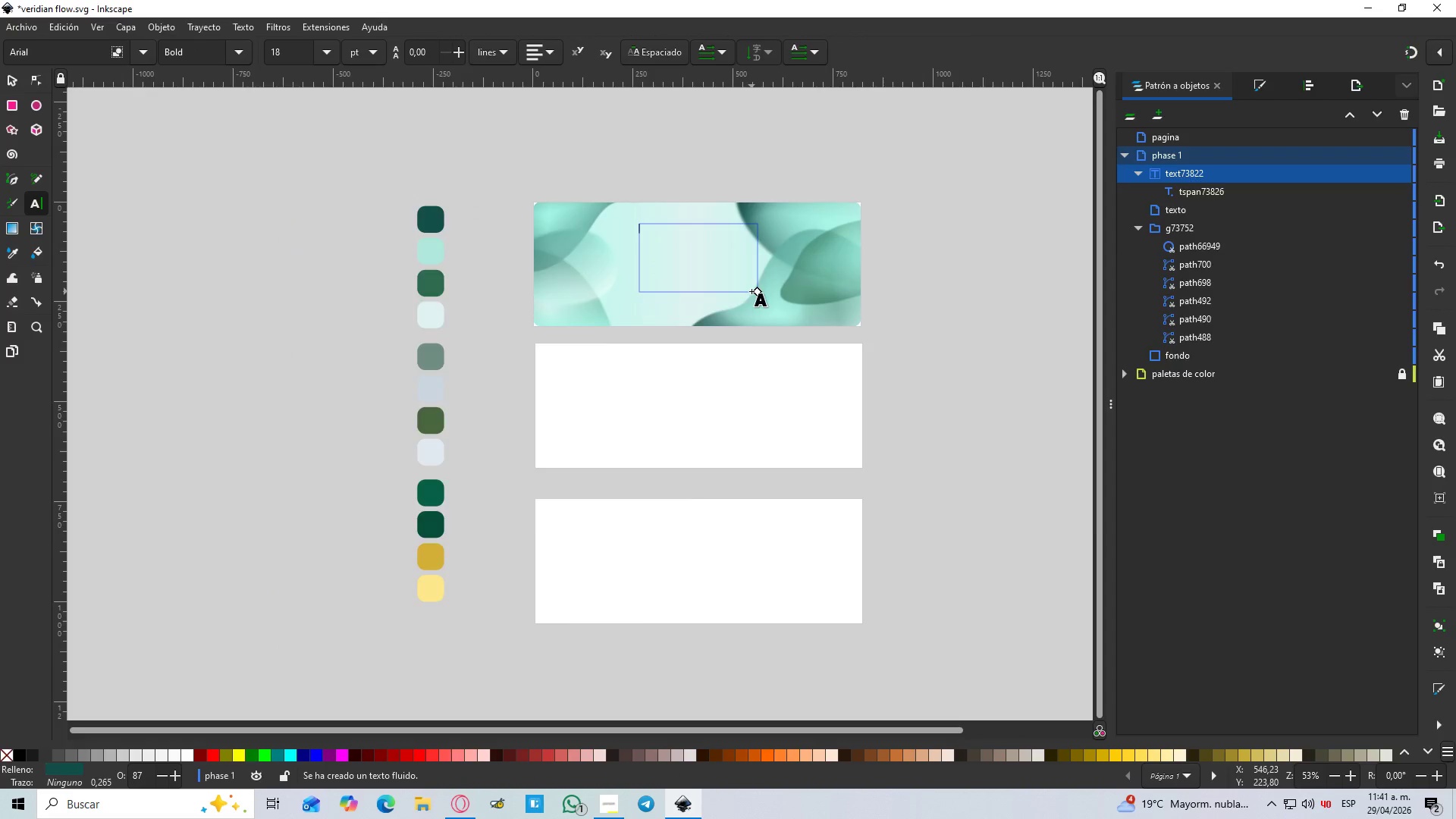 
key(Alt+Tab)
 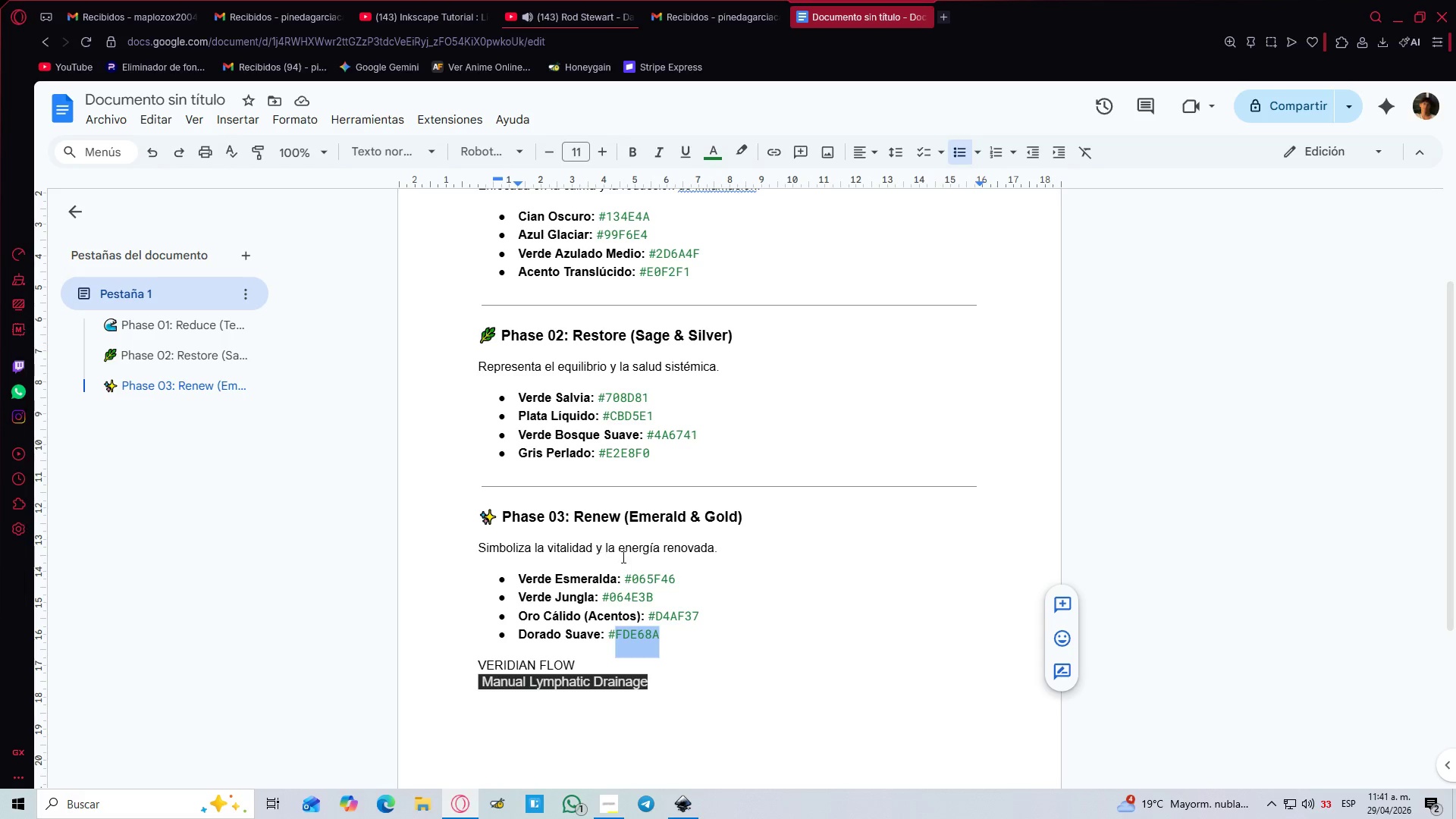 
scroll: coordinate [567, 645], scroll_direction: down, amount: 2.0
 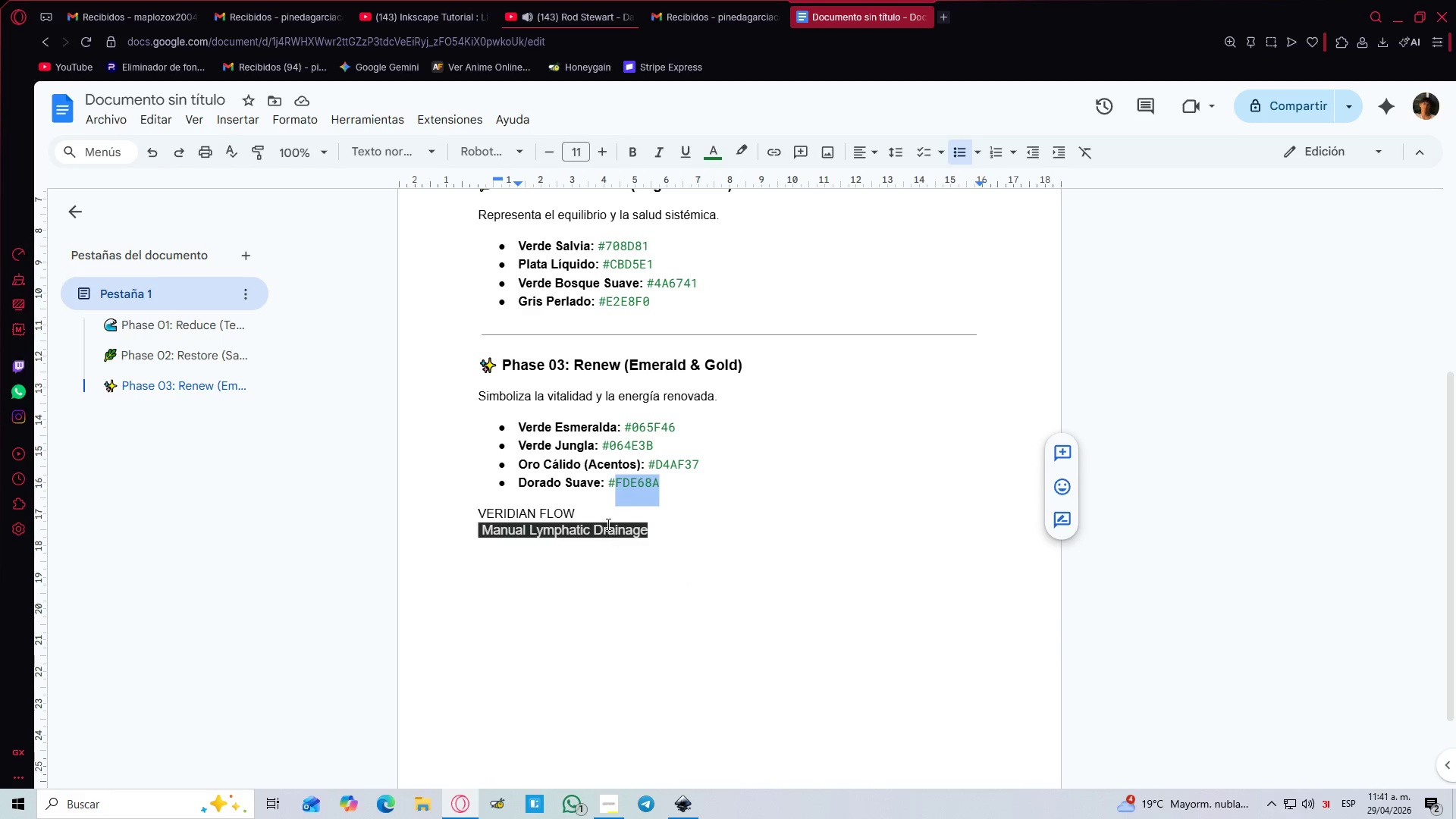 
left_click([590, 515])
 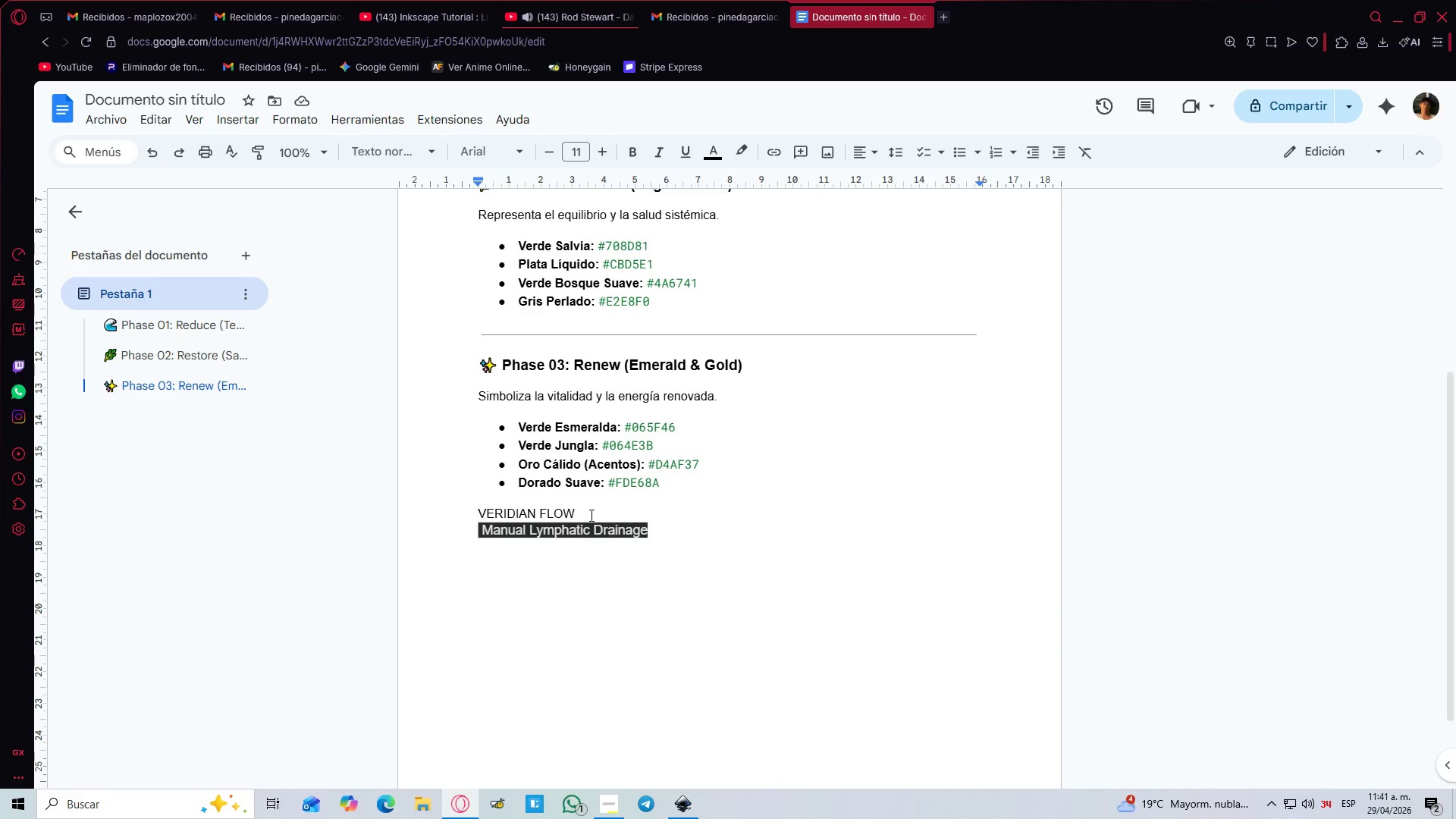 
scroll: coordinate [603, 503], scroll_direction: up, amount: 6.0
 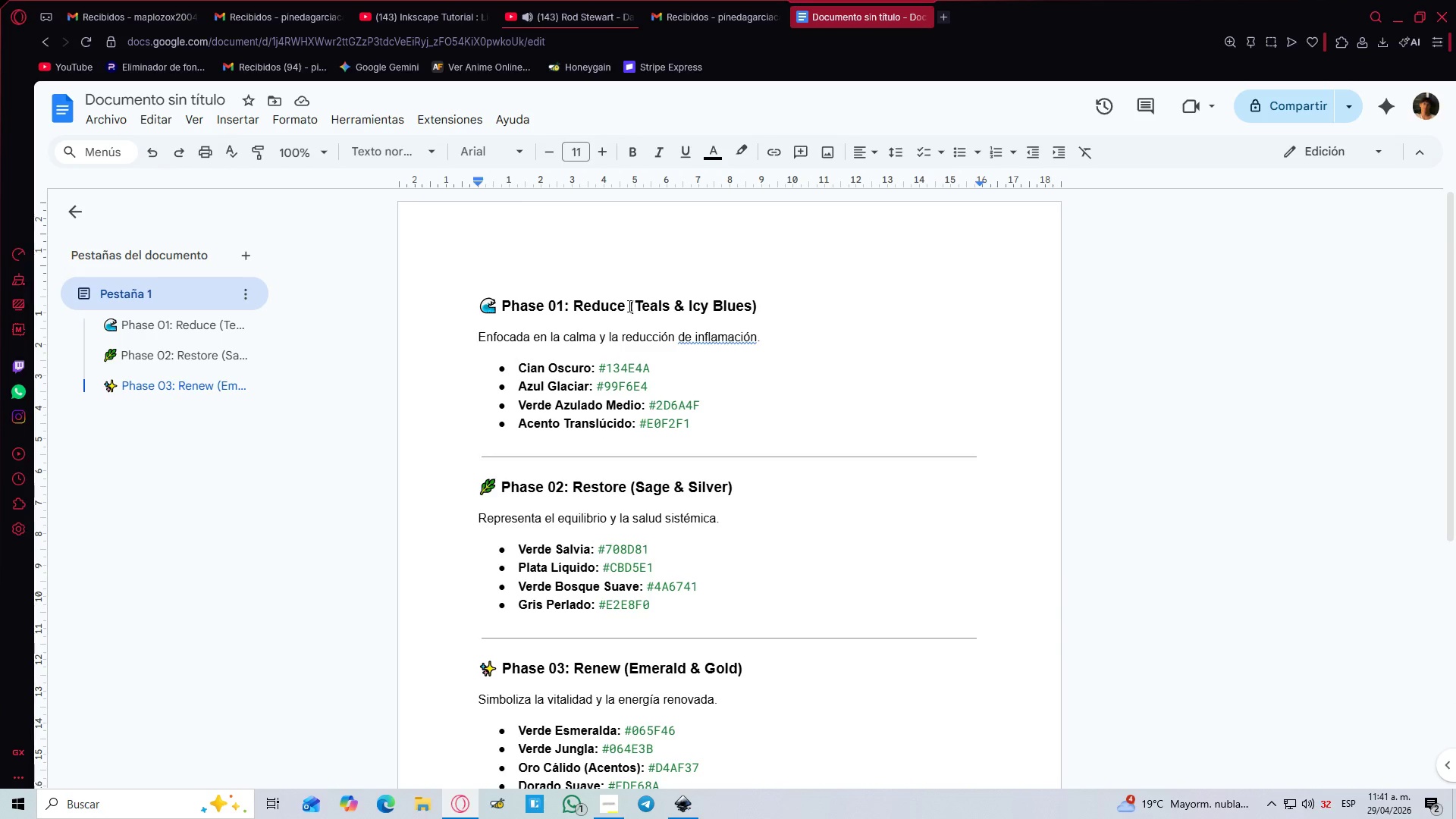 
left_click_drag(start_coordinate=[628, 306], to_coordinate=[500, 303])
 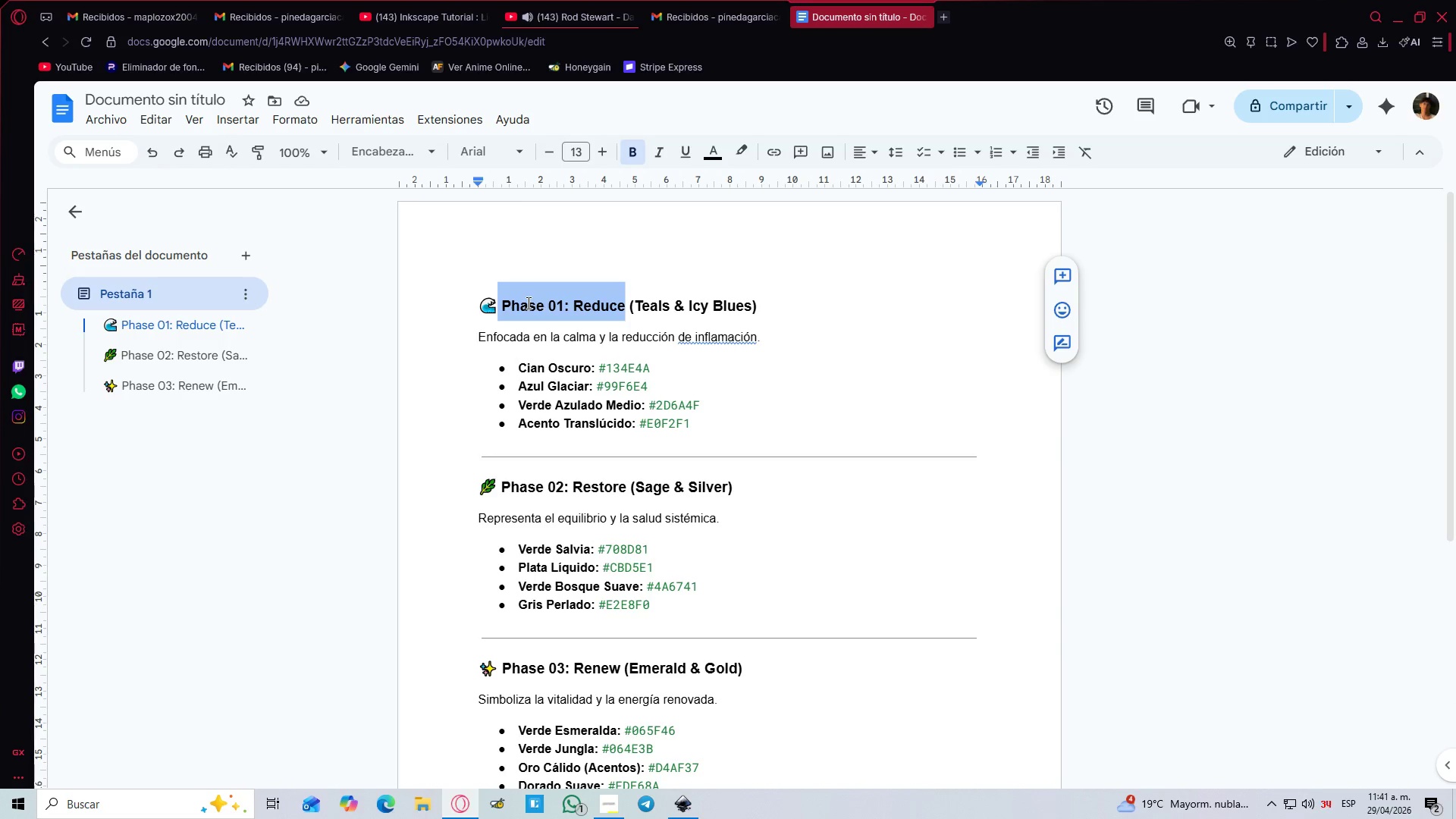 
right_click([526, 303])
 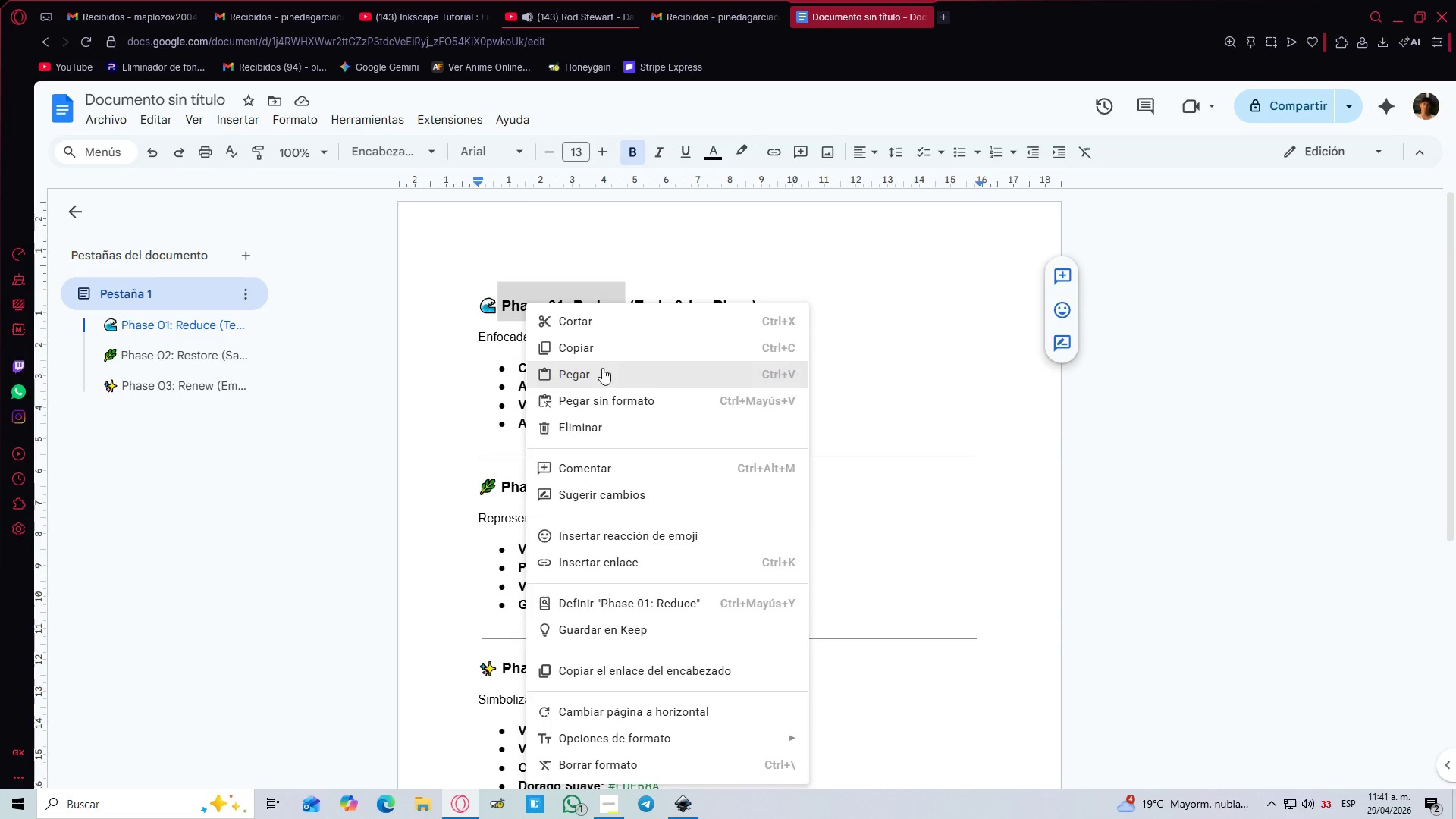 
left_click([598, 348])
 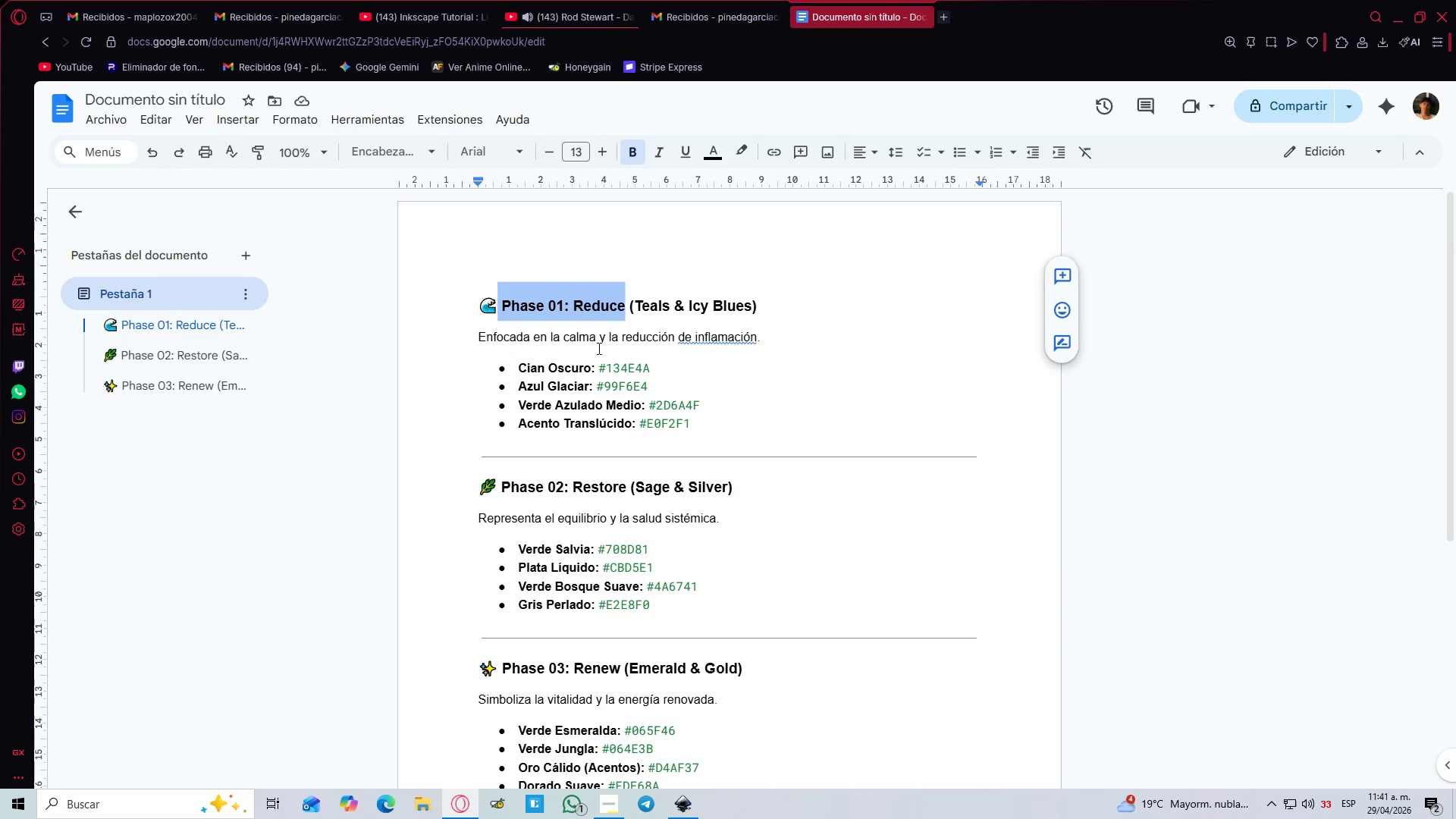 
key(Alt+AltLeft)
 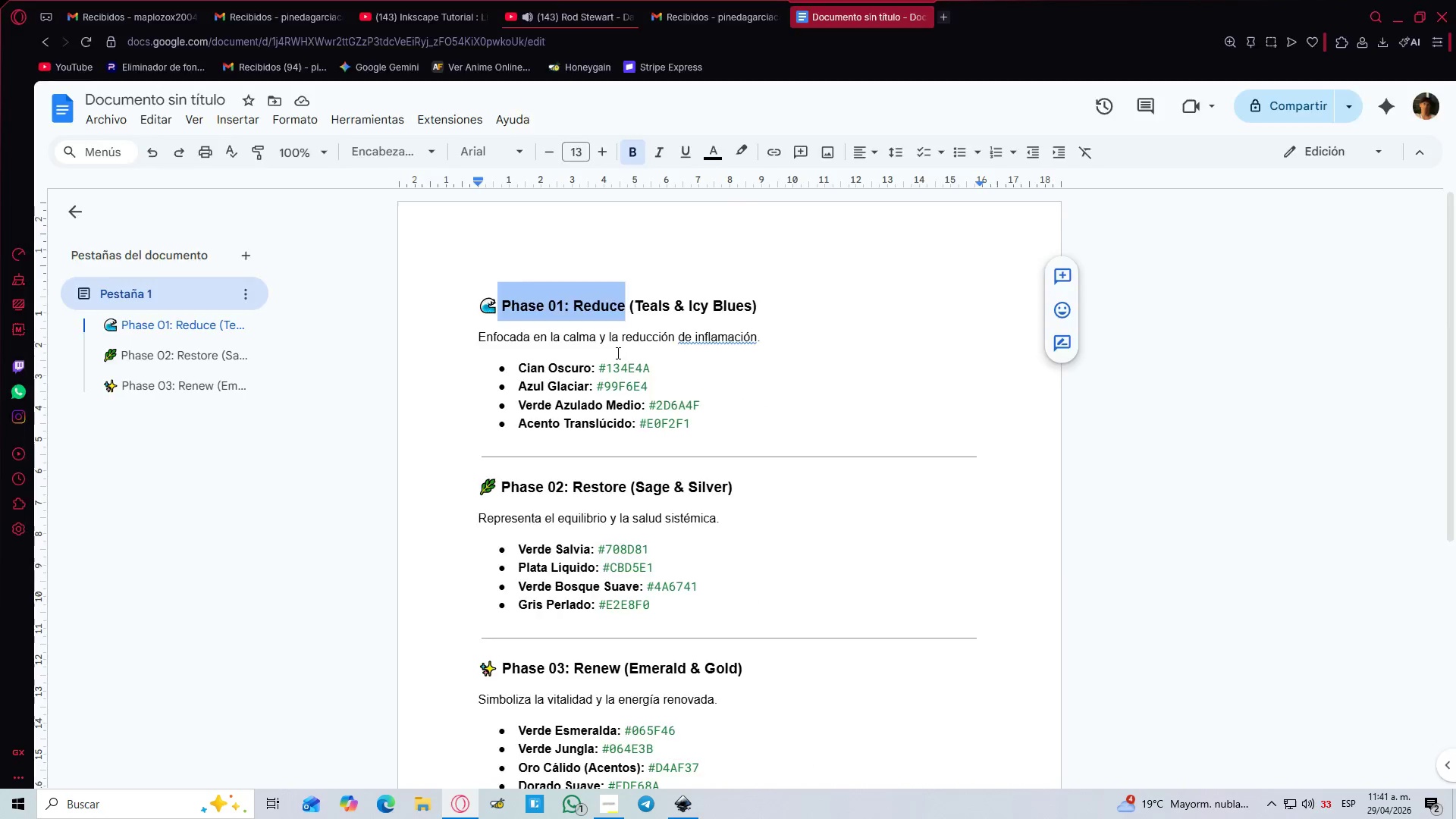 
key(Alt+Tab)
 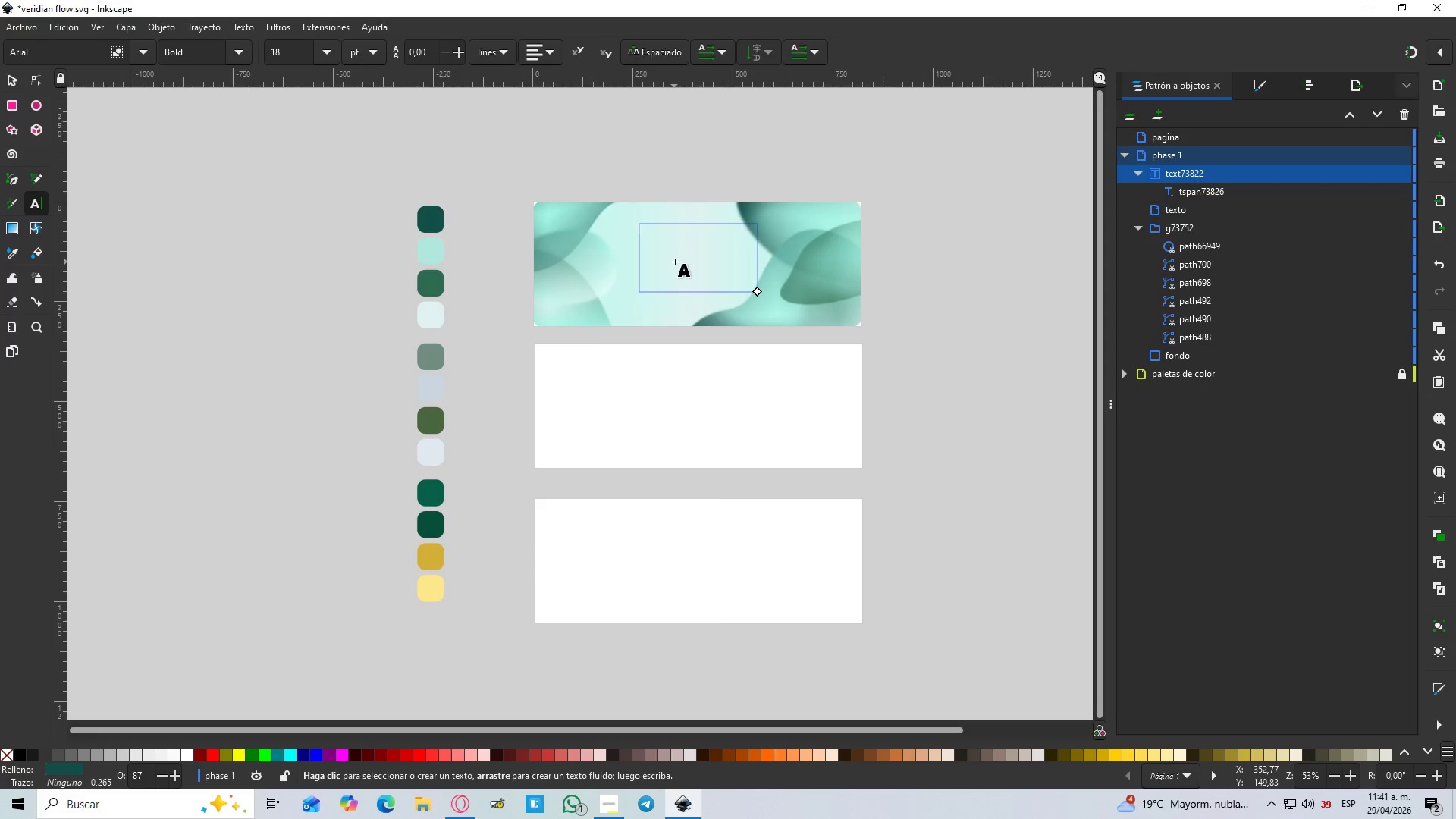 
key(Control+V)
 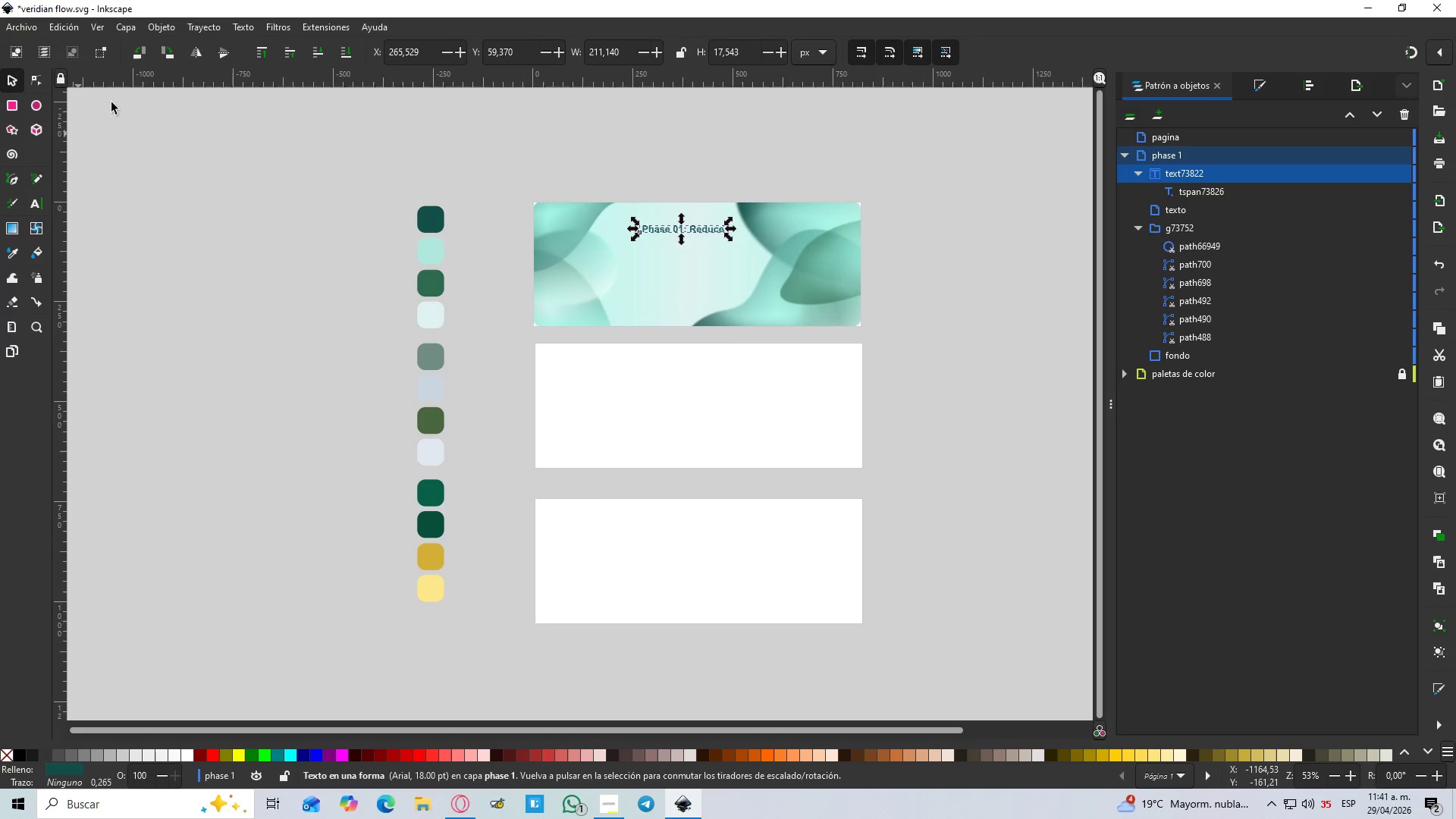 
left_click([830, 167])
 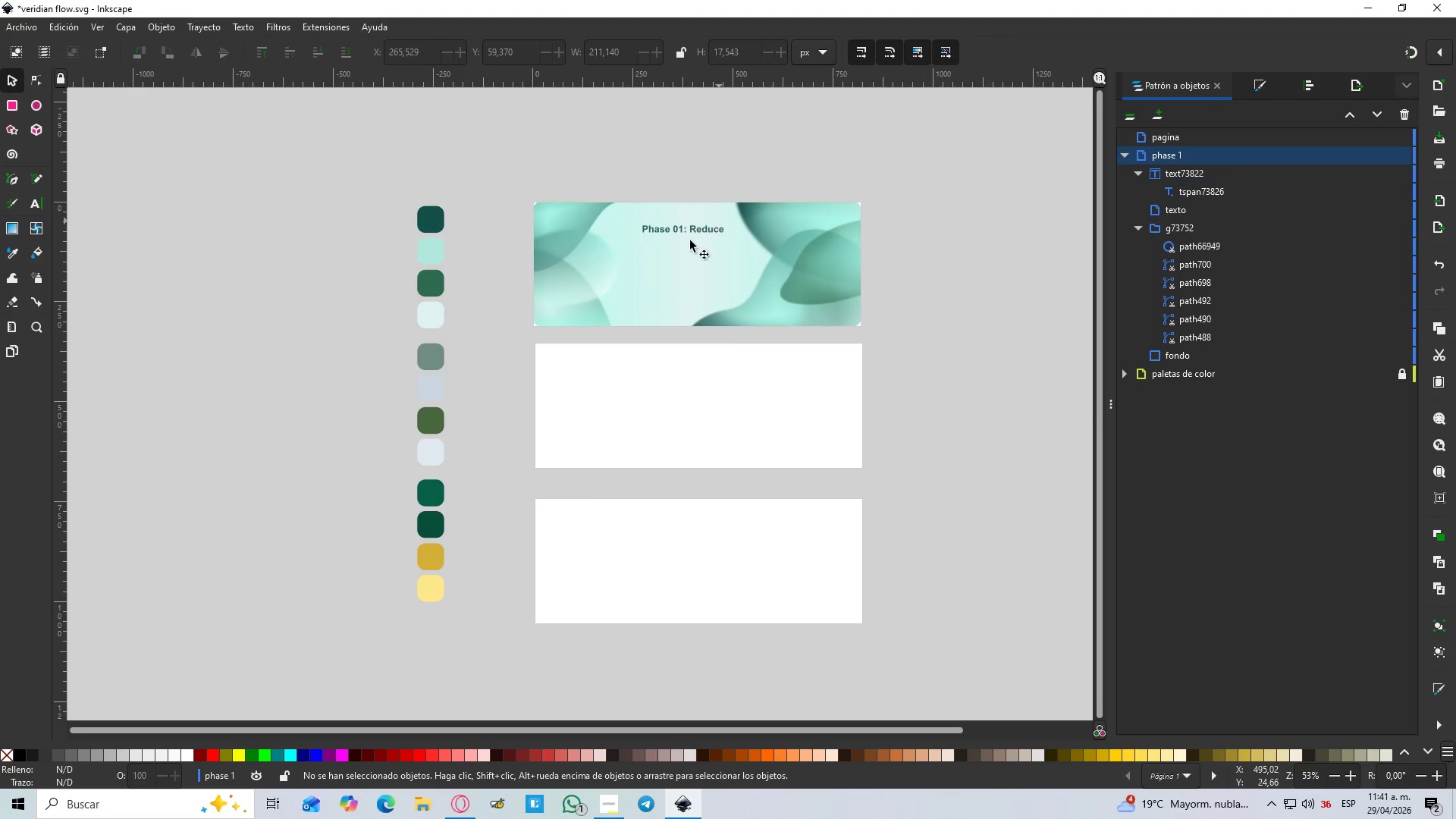 
hold_key(key=ControlLeft, duration=0.42)
scroll: coordinate [688, 240], scroll_direction: up, amount: 4.0
 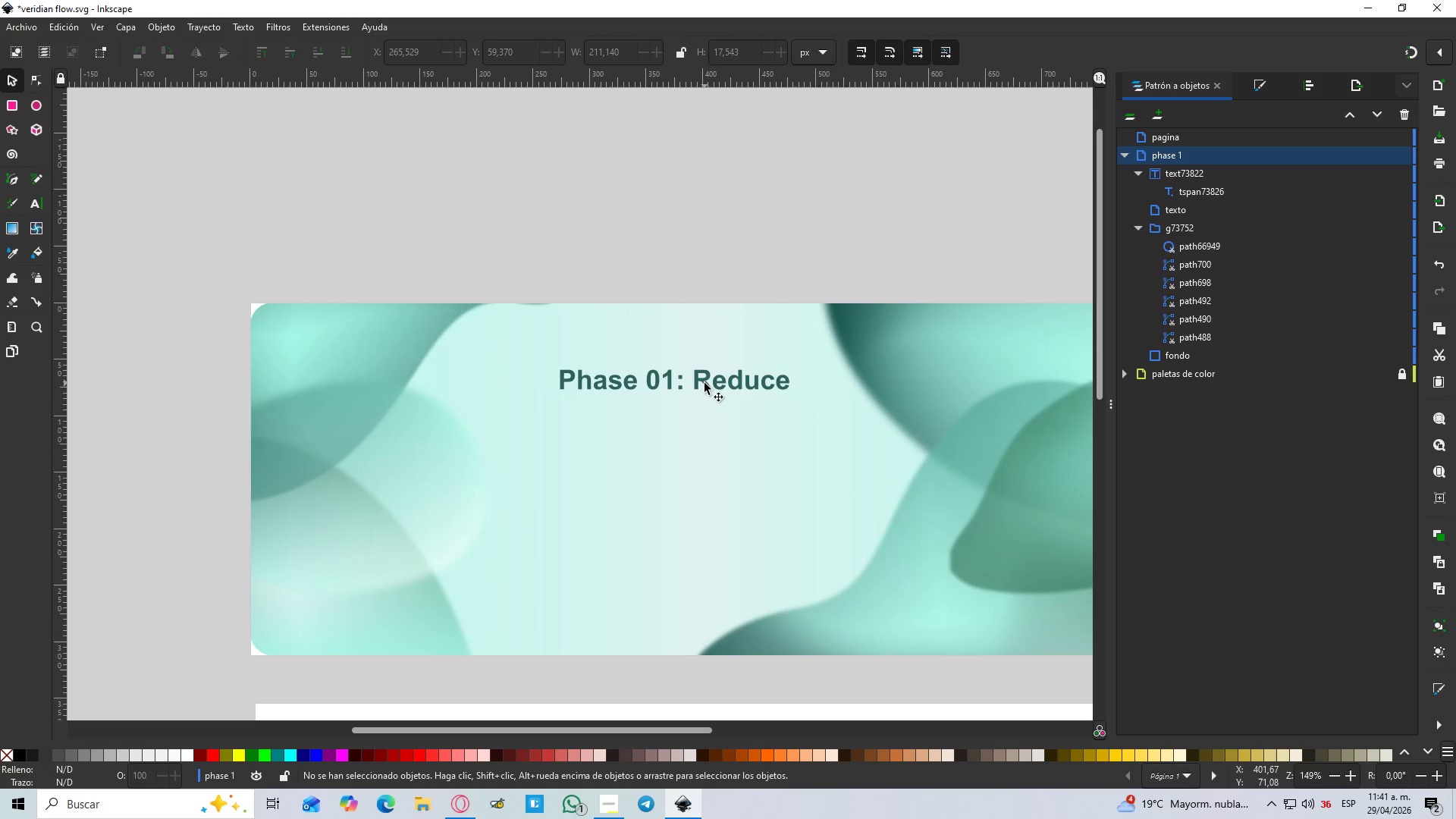 
left_click([706, 383])
 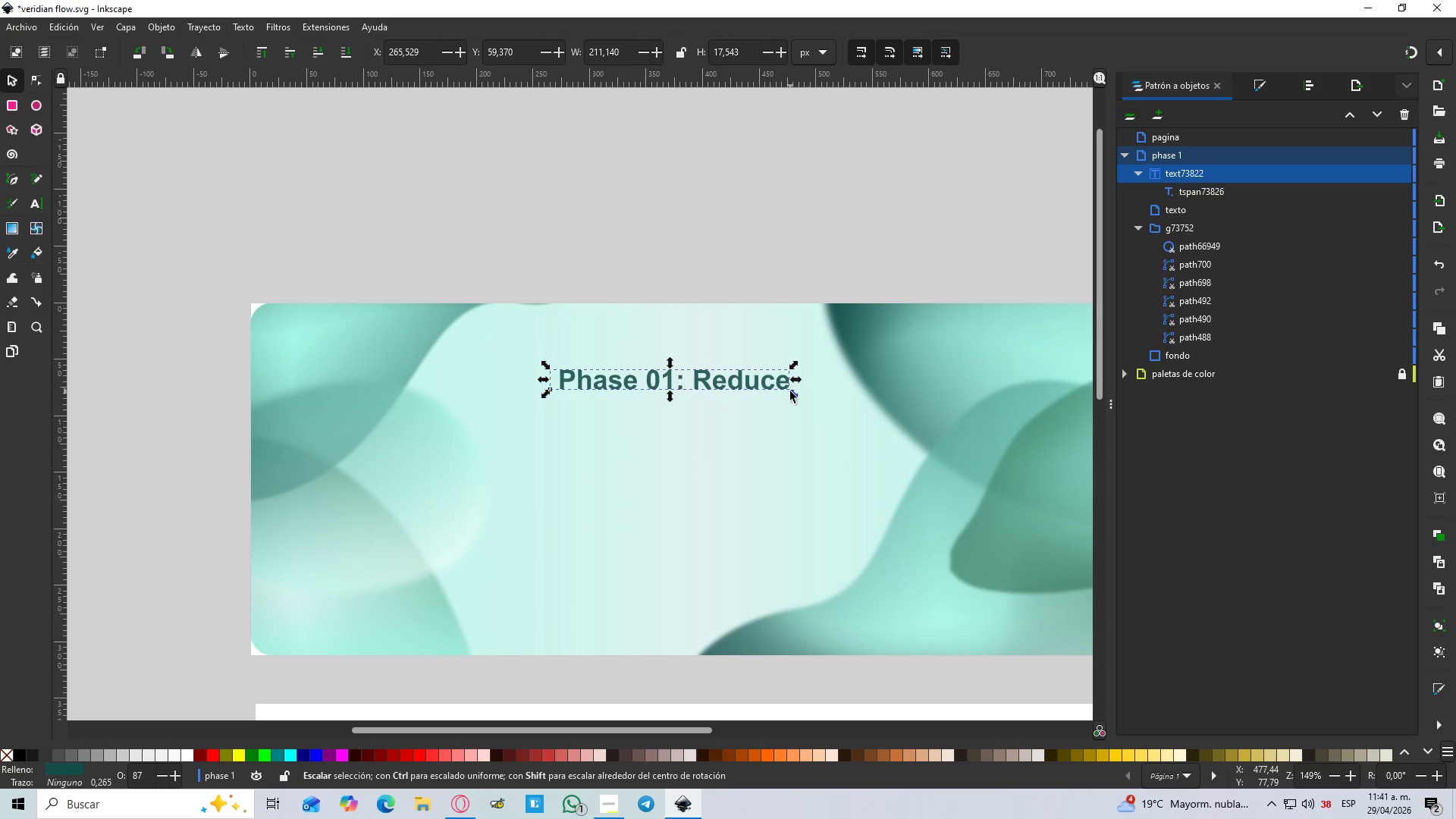 
left_click_drag(start_coordinate=[795, 395], to_coordinate=[1040, 527])
 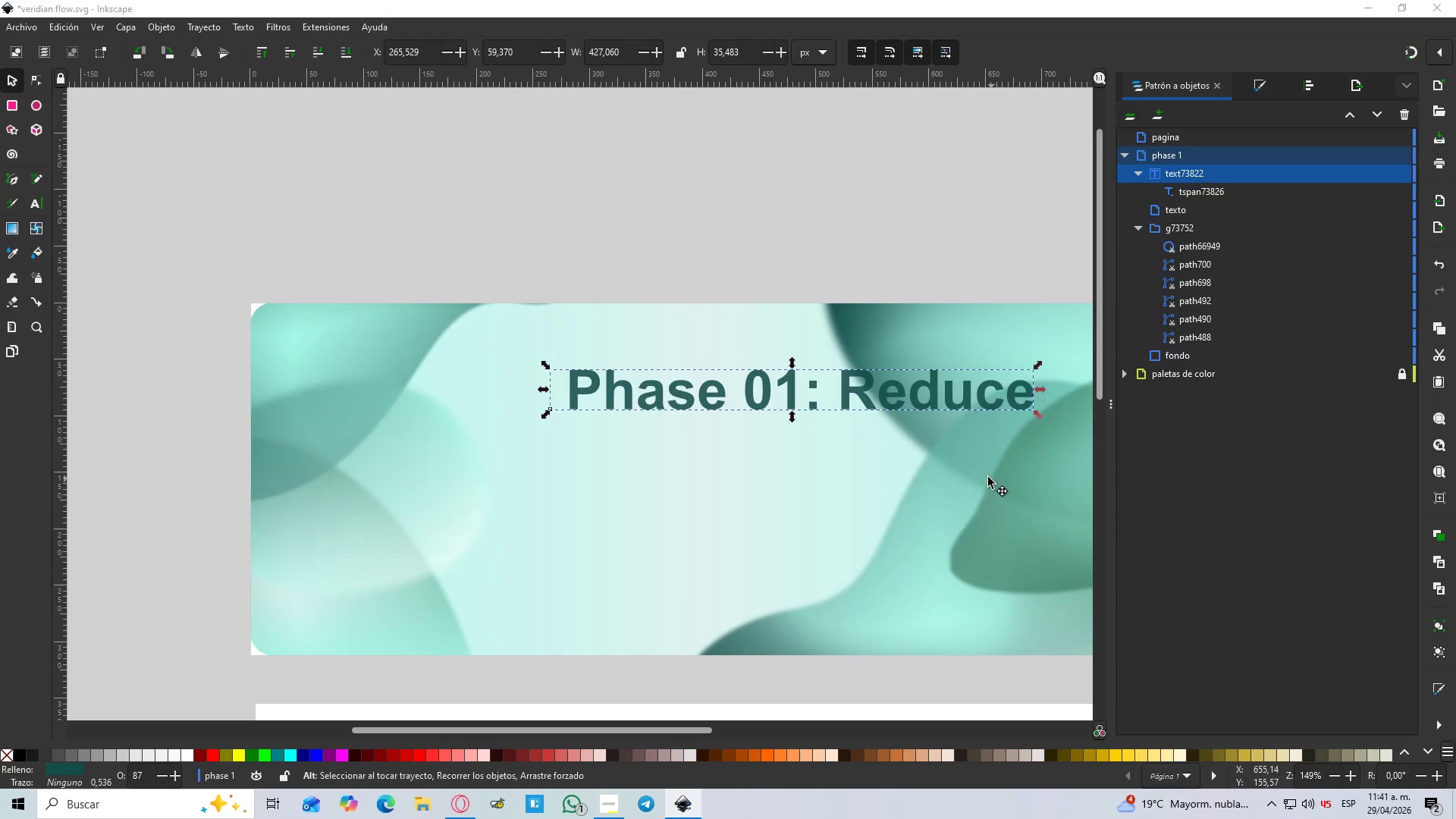 
hold_key(key=ControlLeft, duration=1.47)
 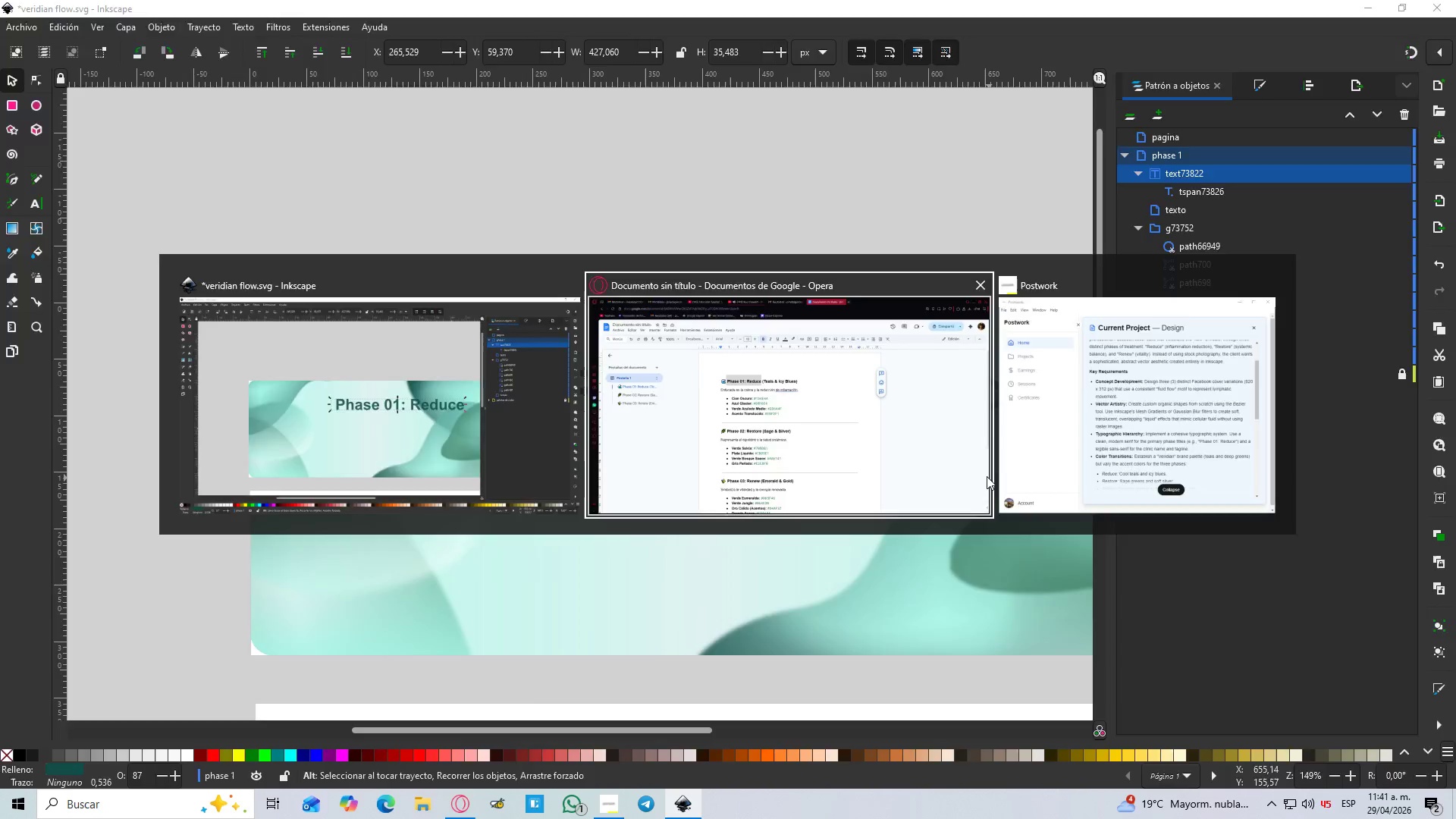 
hold_key(key=ControlLeft, duration=15.28)
 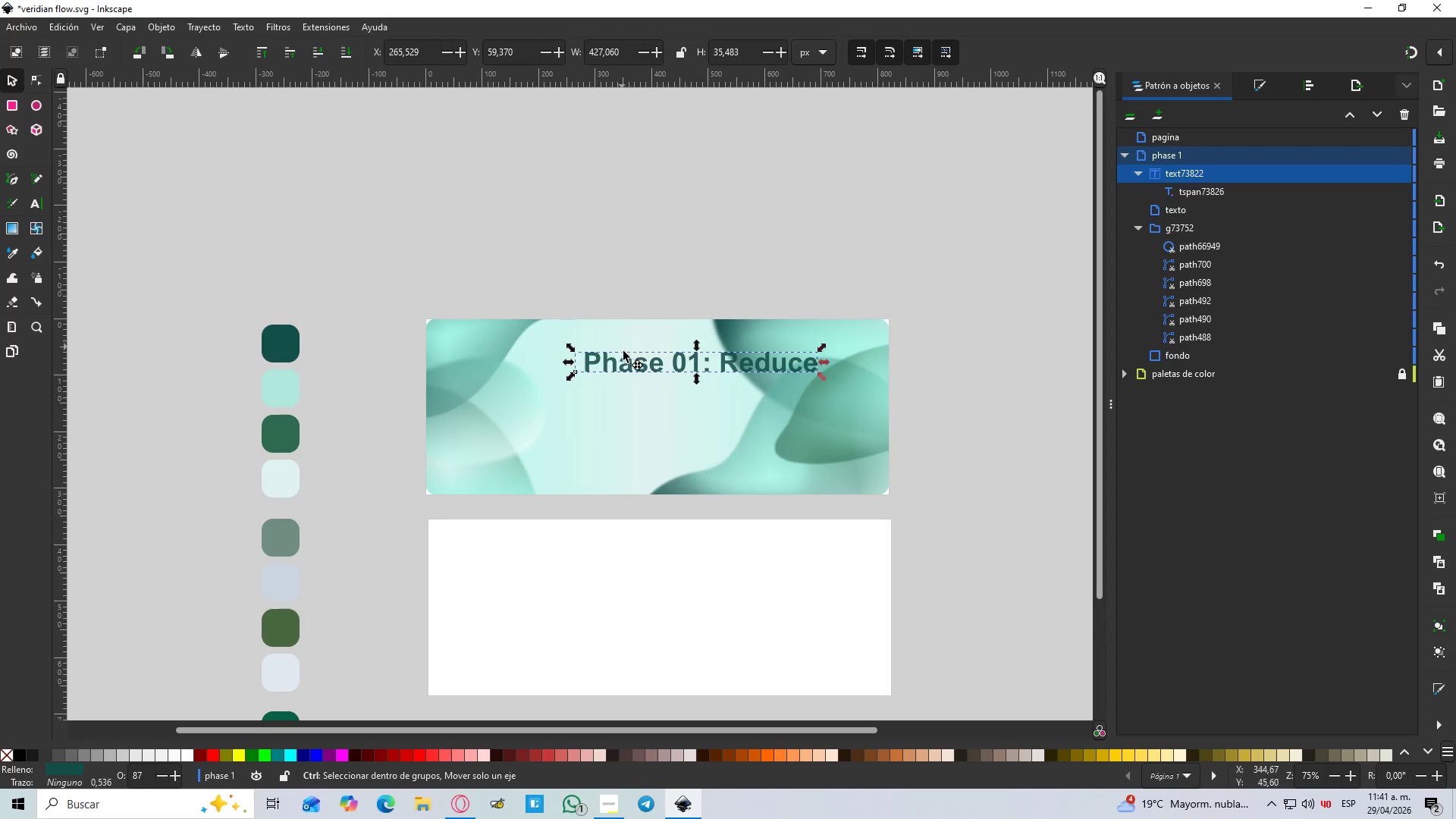 
key(Alt+AltLeft)
 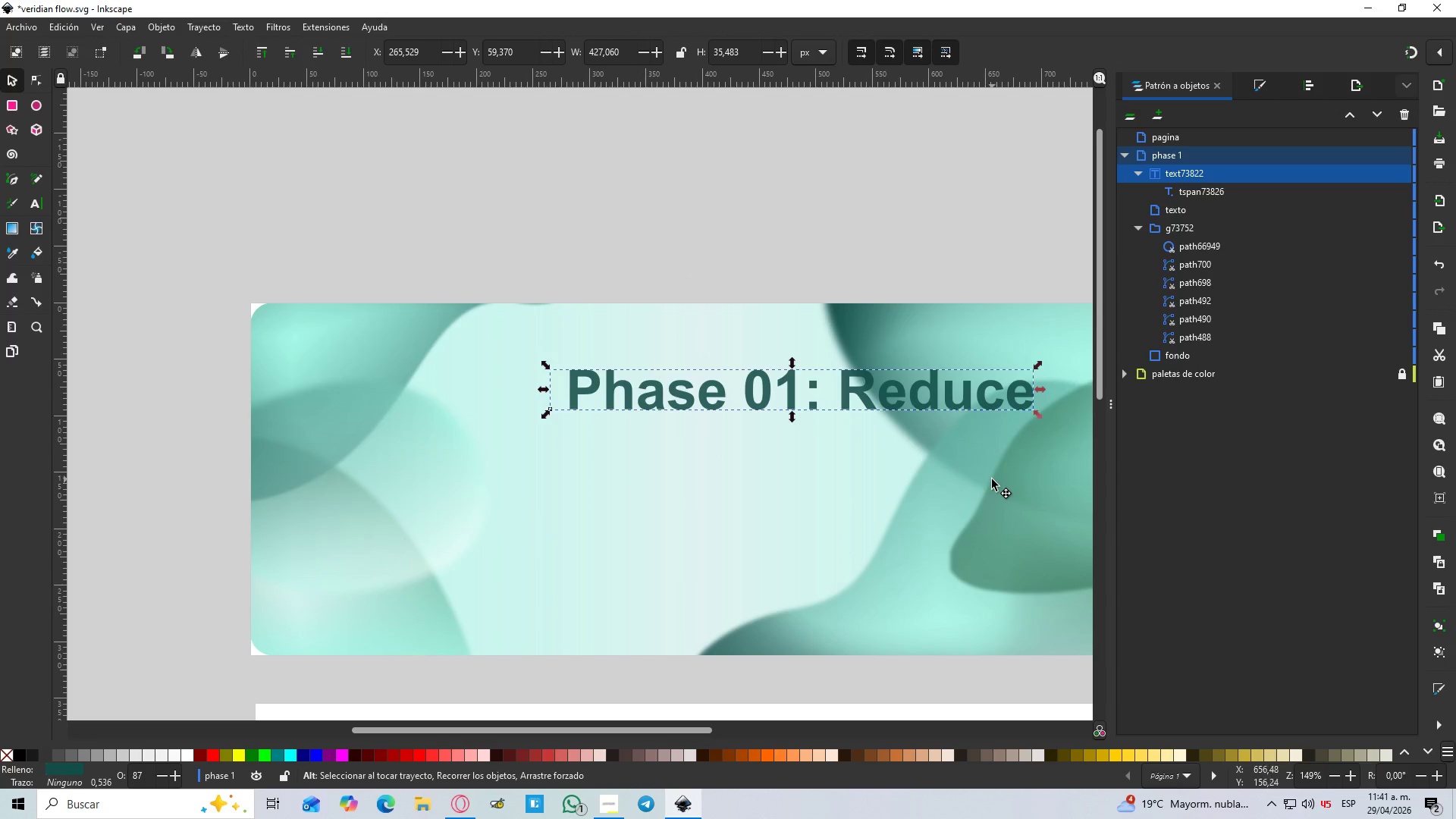 
key(Alt+Tab)
 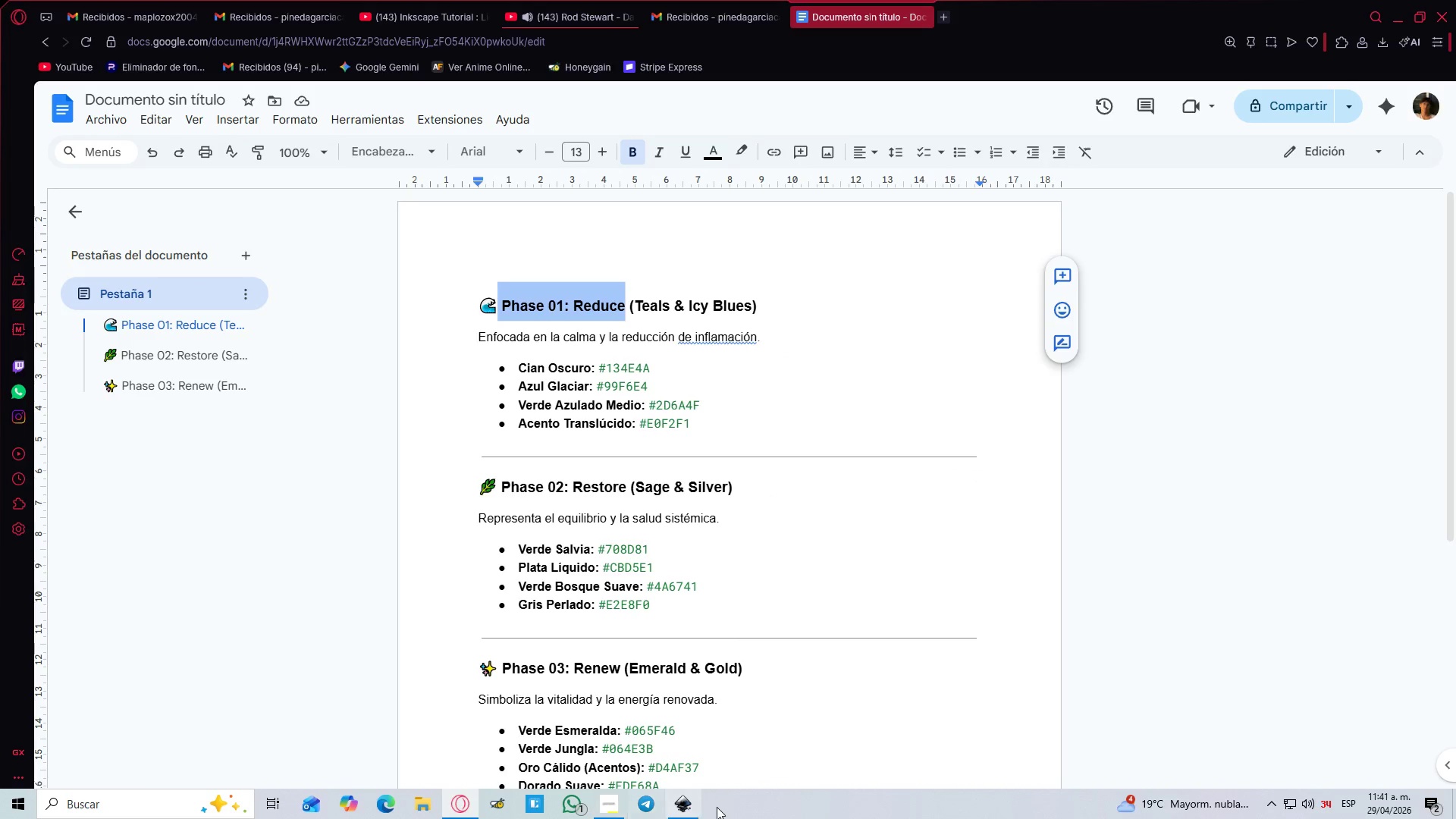 
left_click([606, 805])